 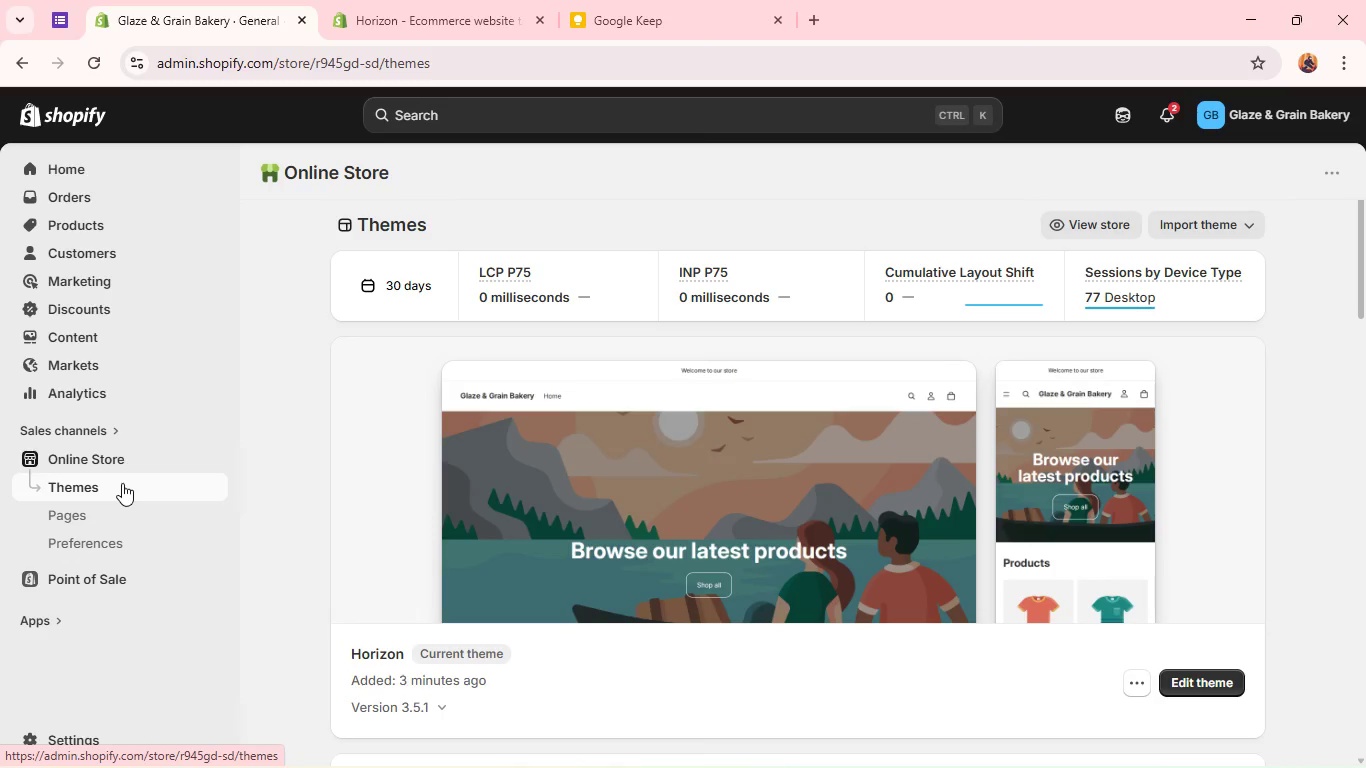 
mouse_move([538, 448])
 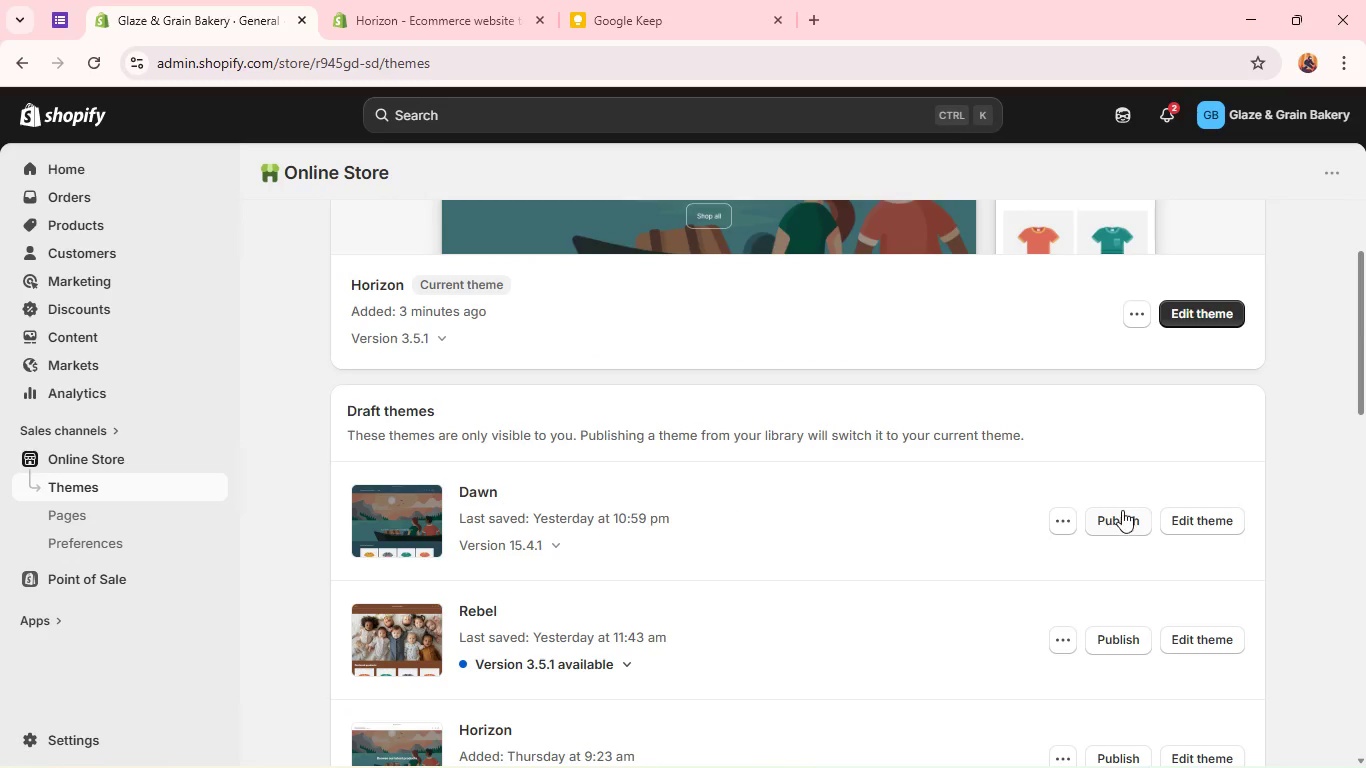 
left_click([1123, 514])
 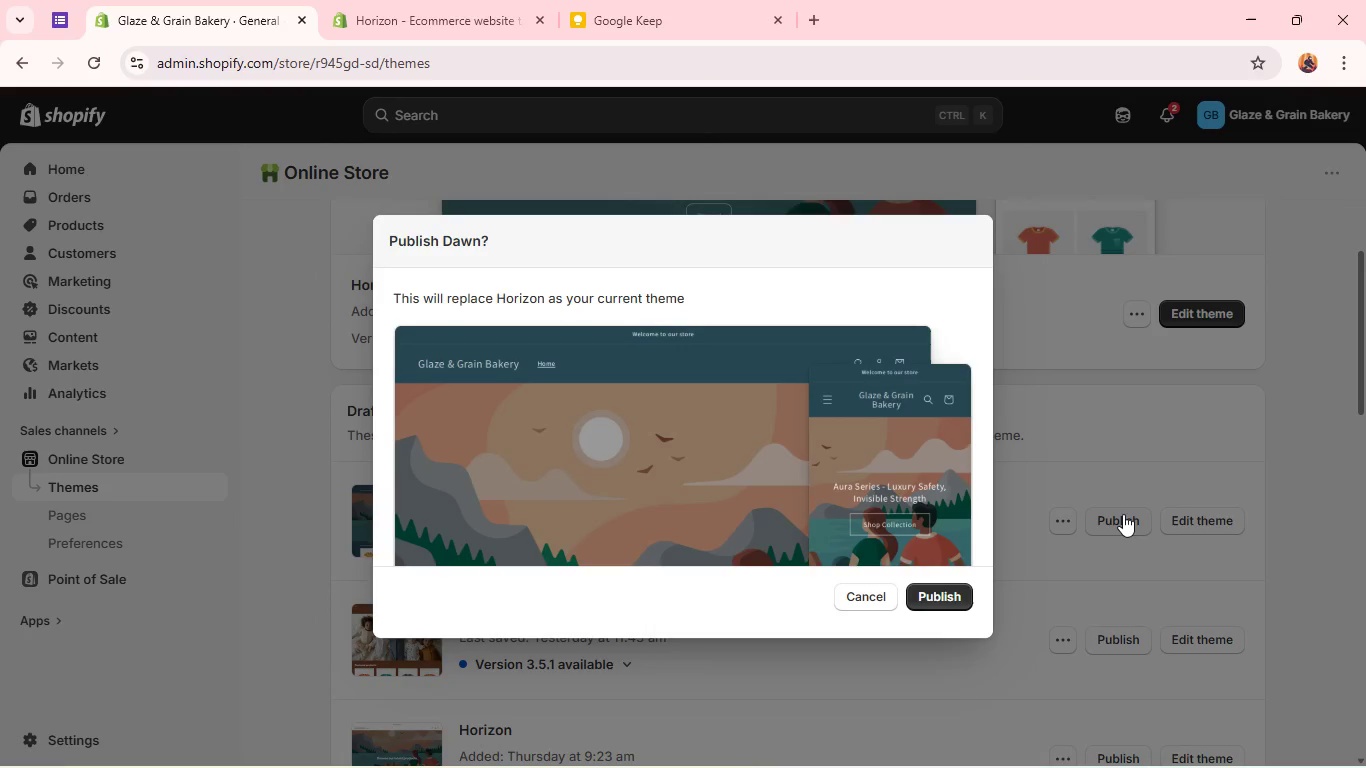 
wait(6.78)
 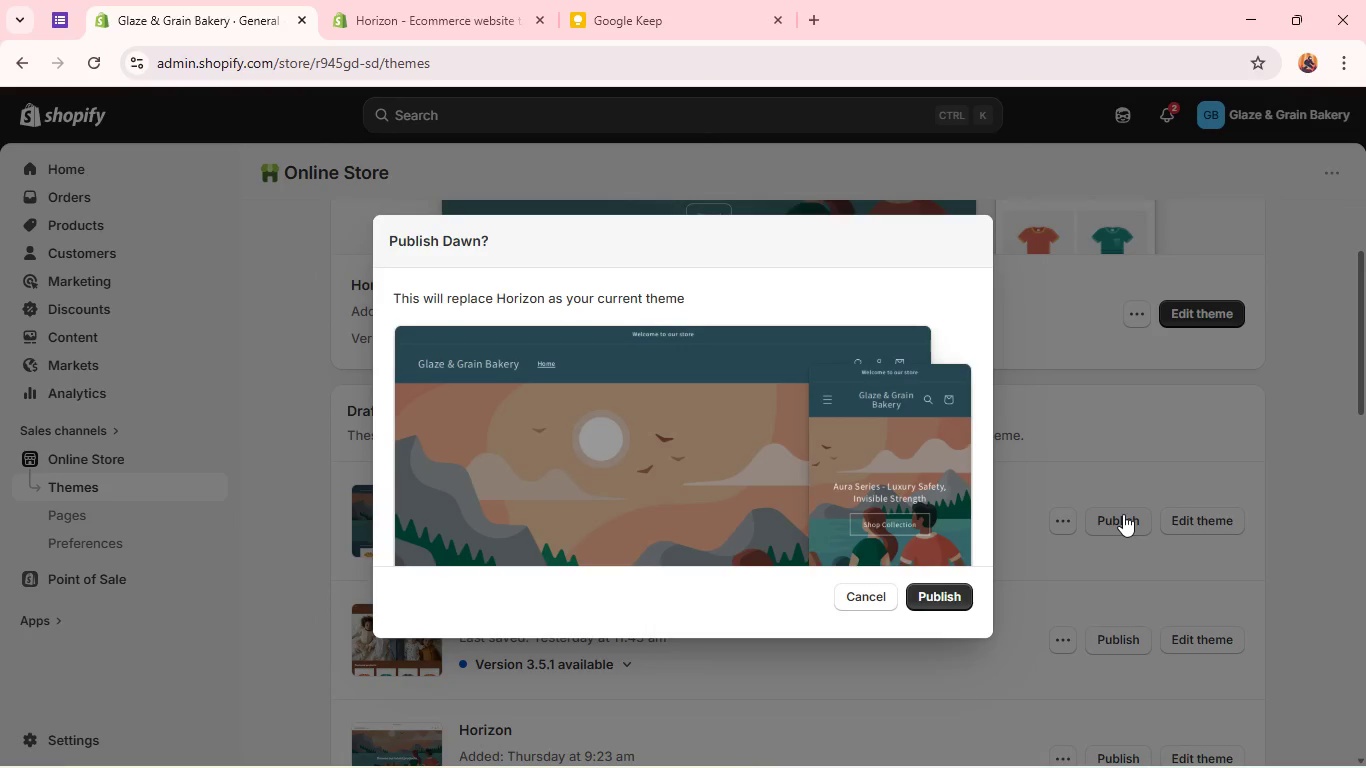 
left_click([926, 601])
 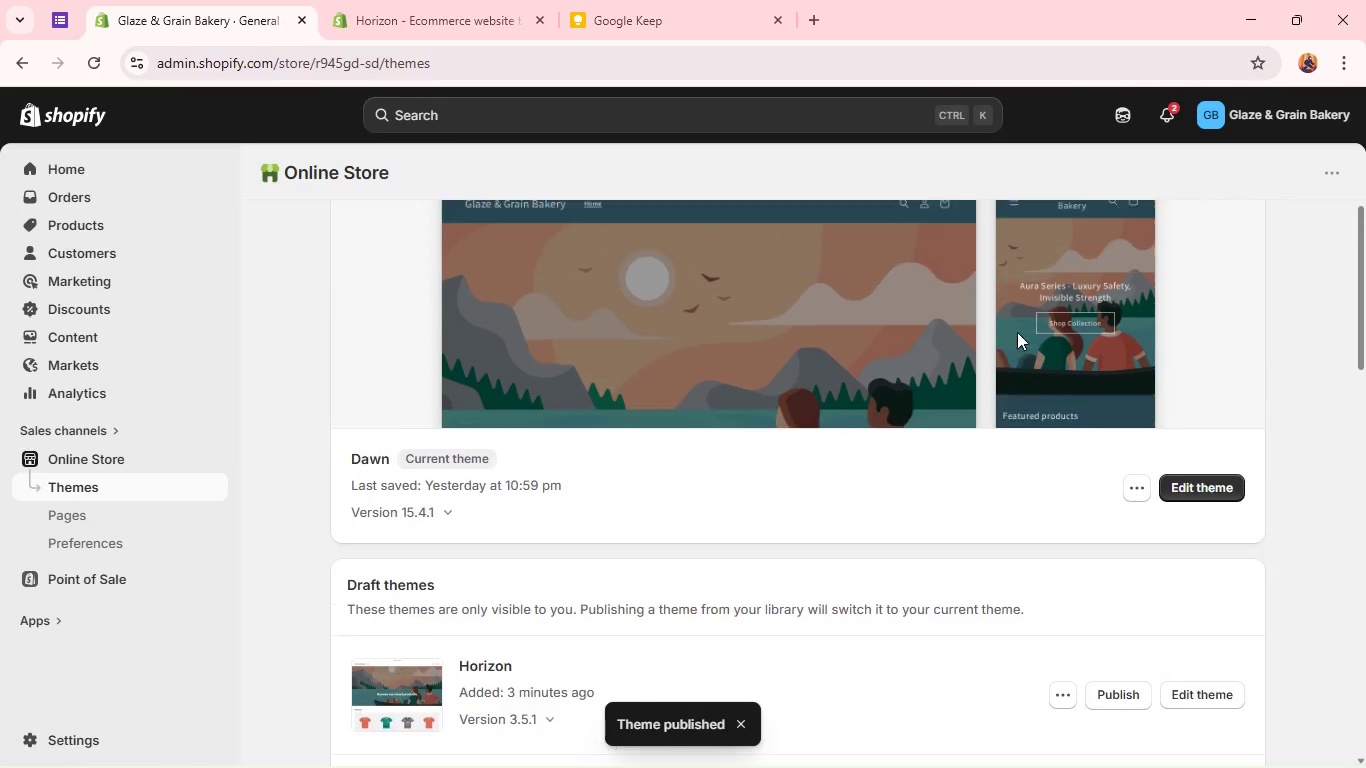 
wait(6.99)
 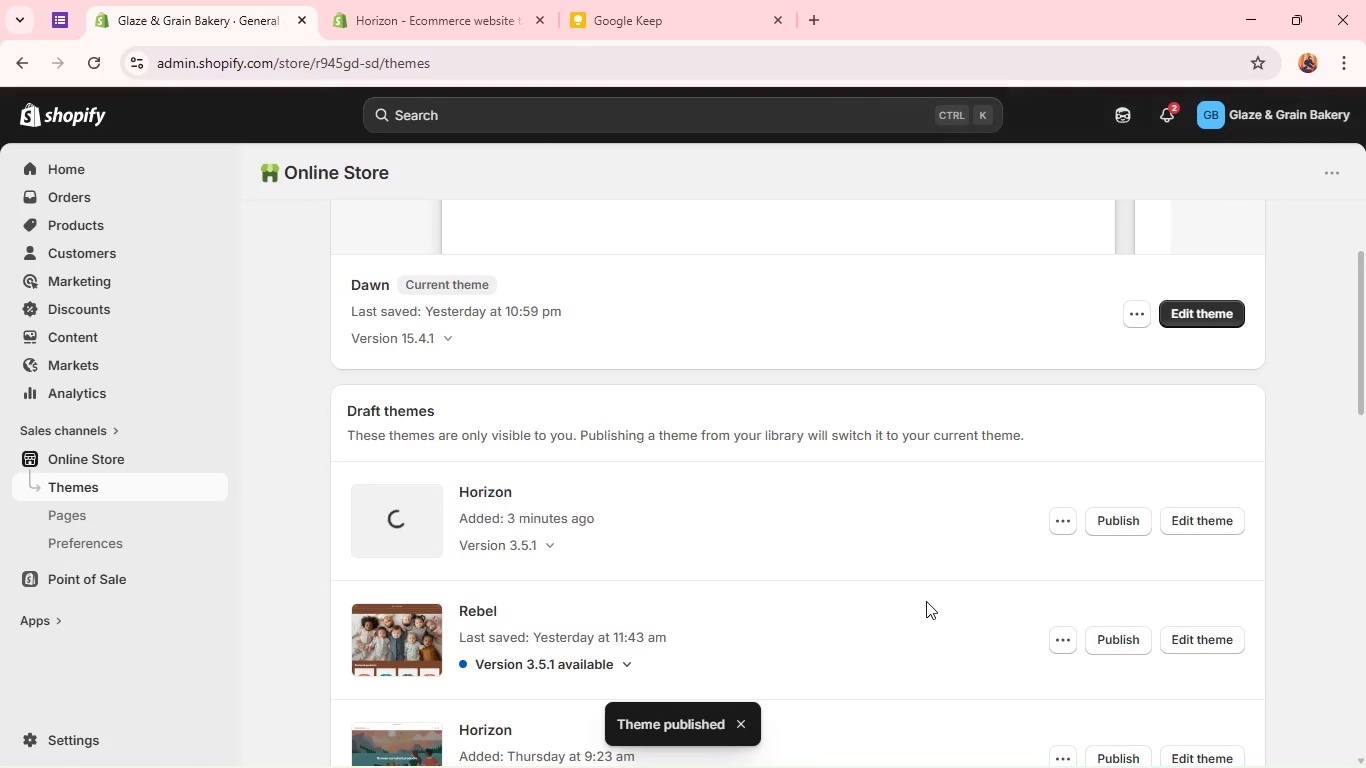 
left_click([1212, 502])
 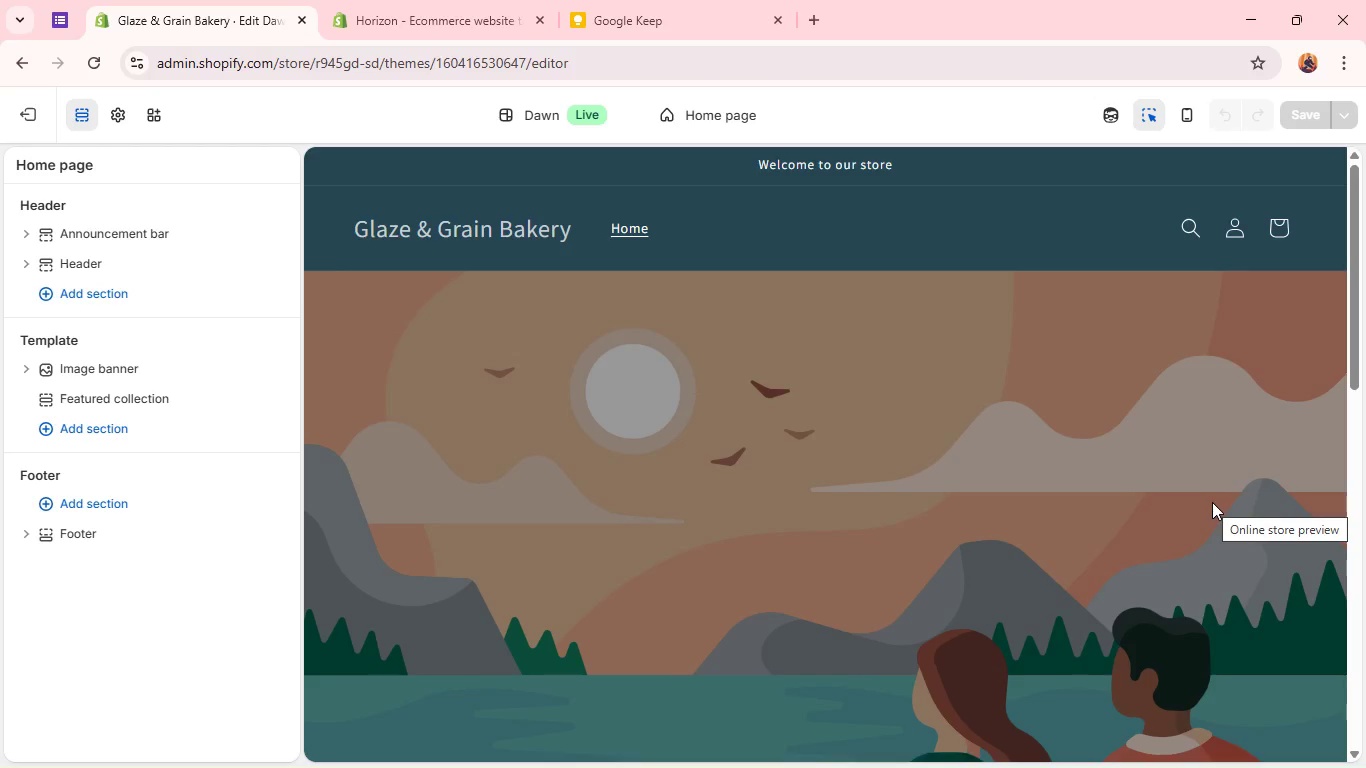 
wait(9.58)
 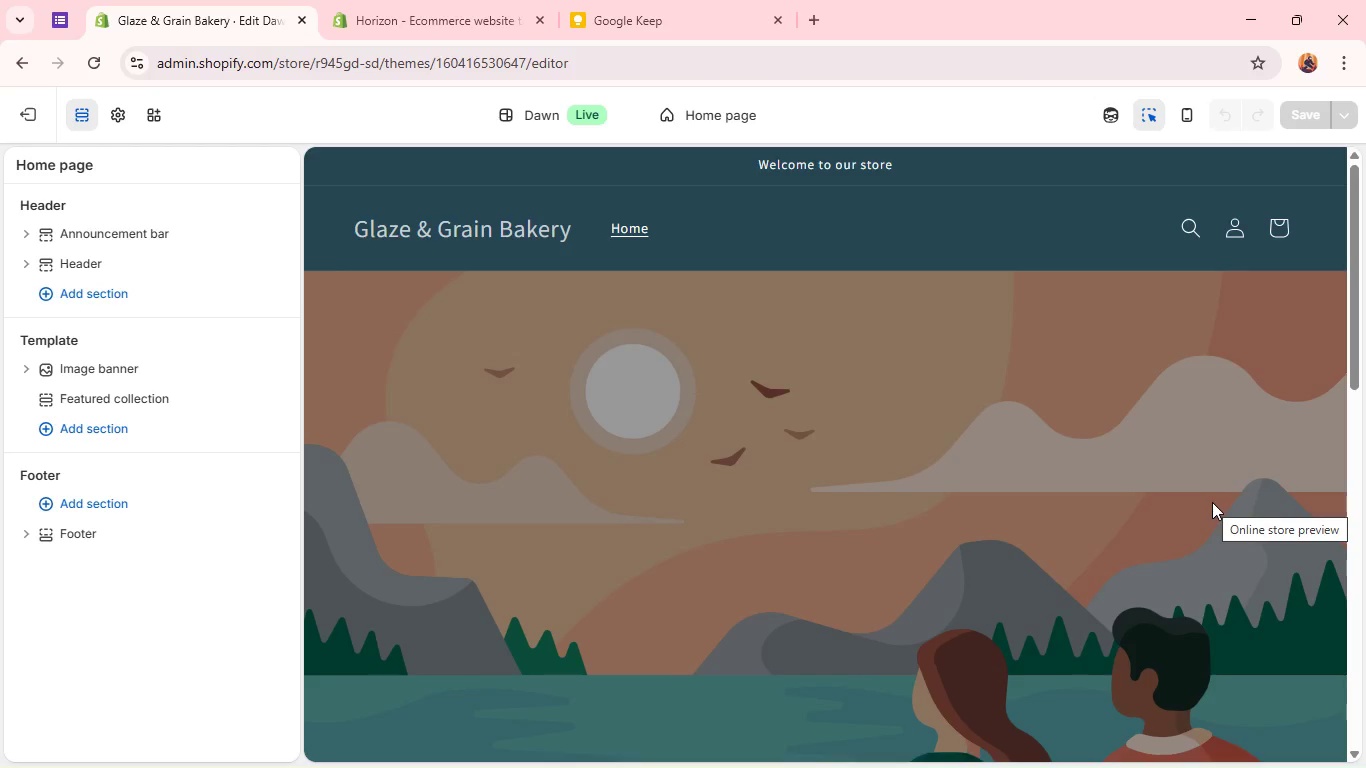 
left_click([540, 11])
 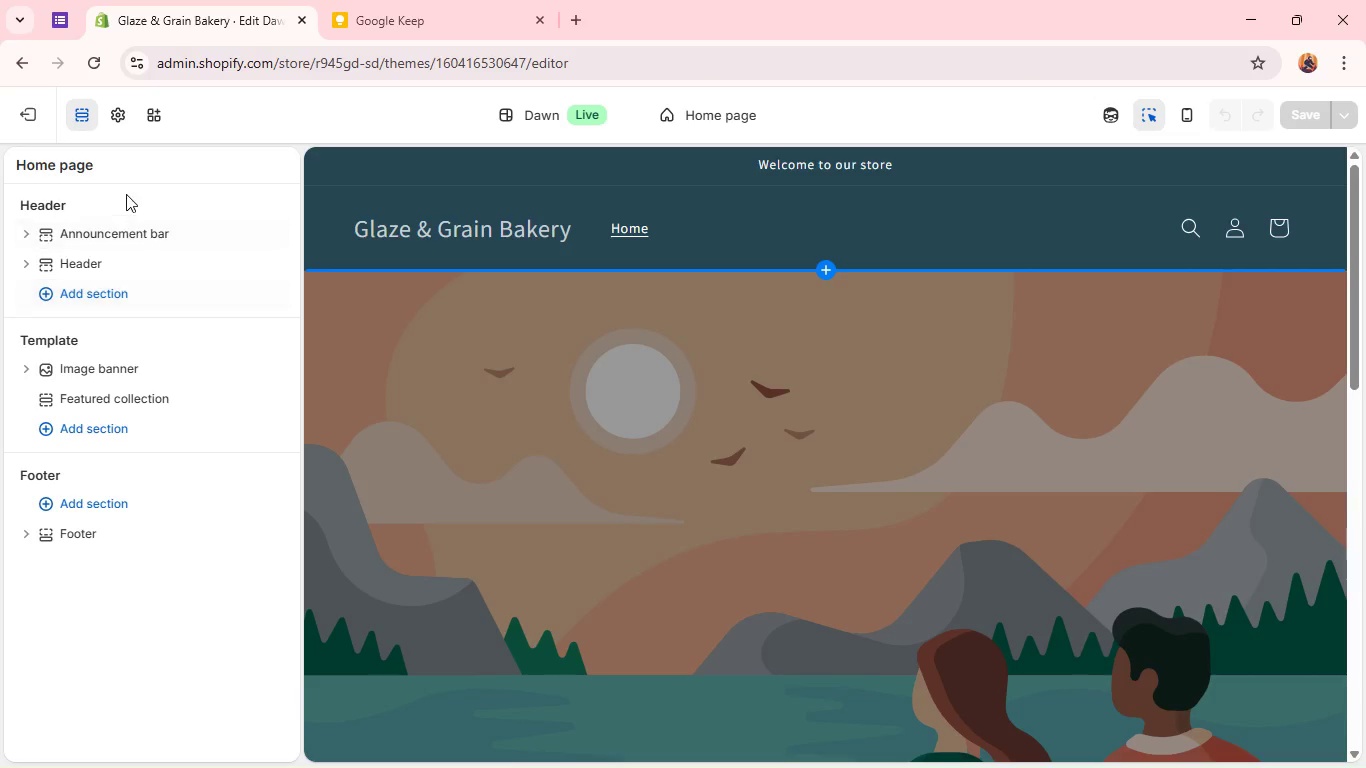 
left_click([120, 119])
 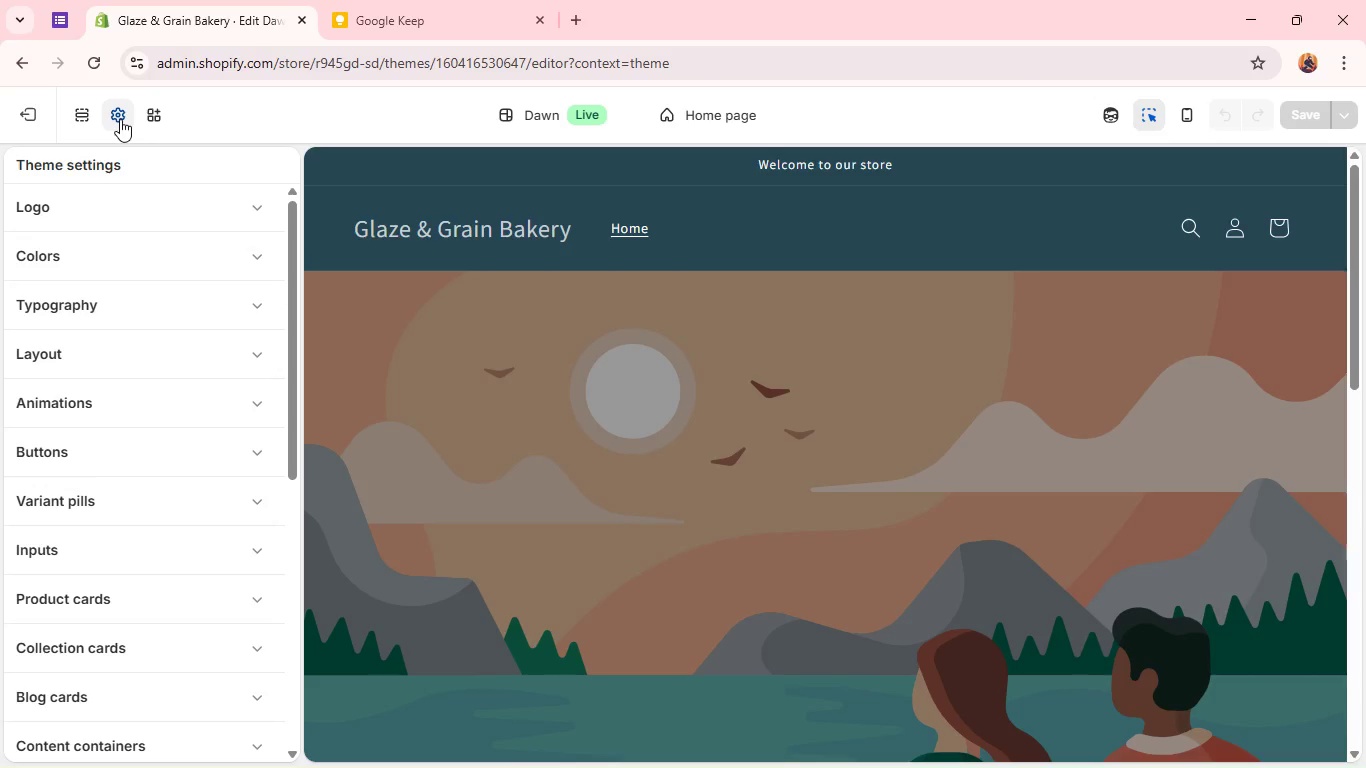 
wait(7.84)
 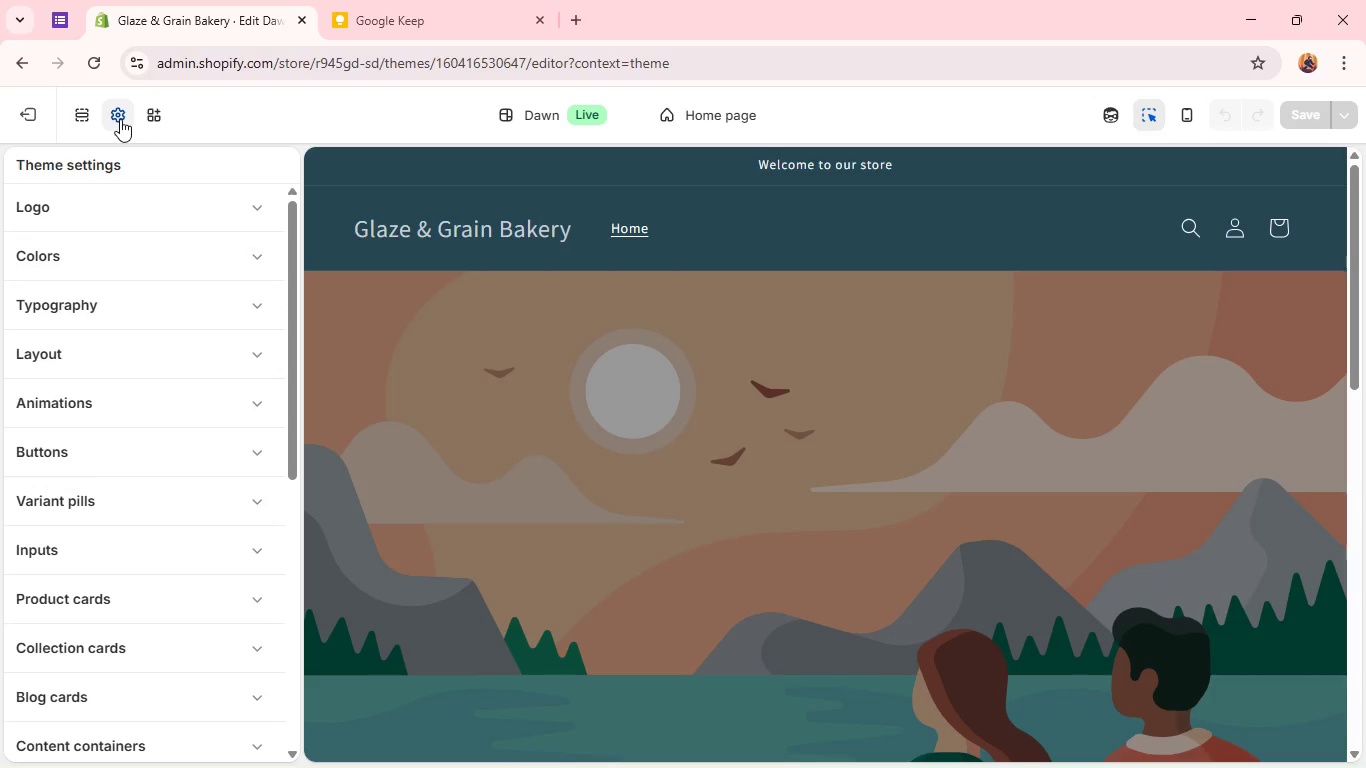 
left_click([75, 245])
 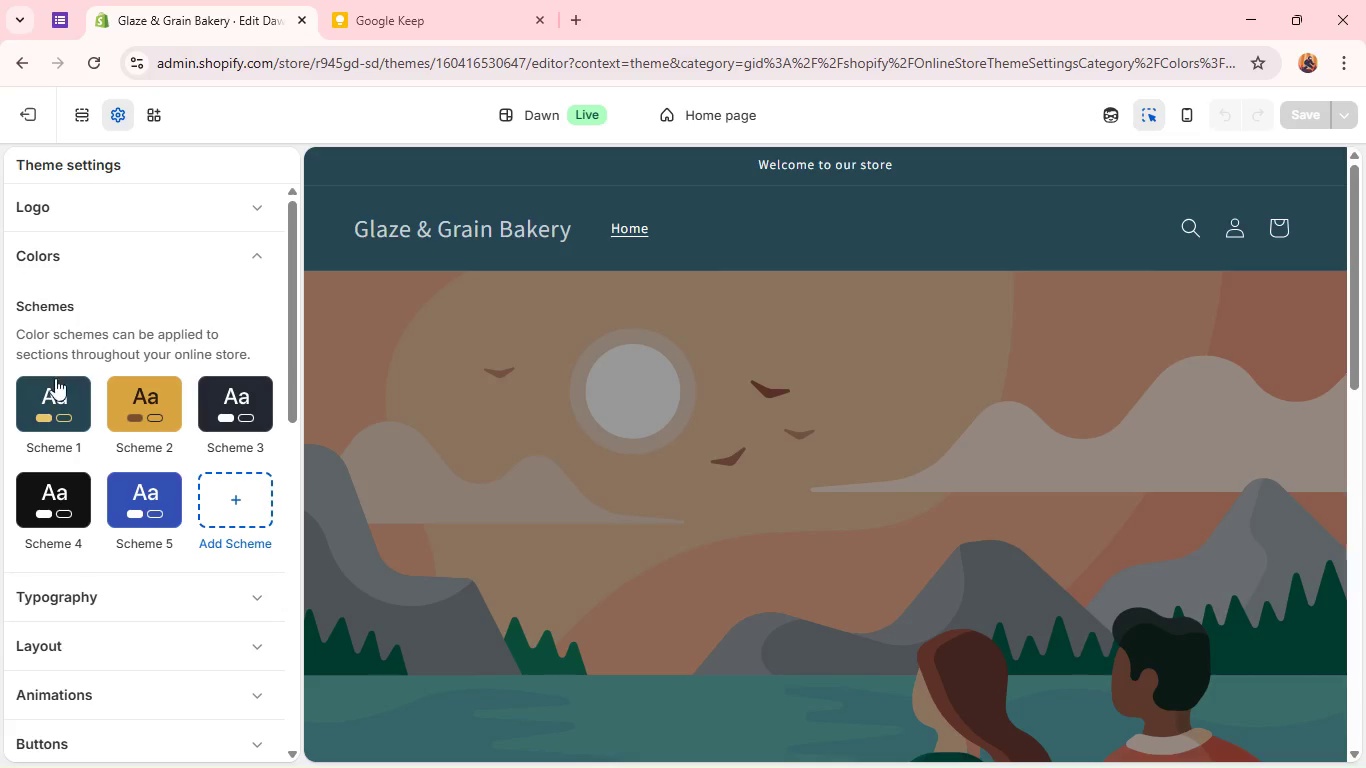 
left_click([55, 389])
 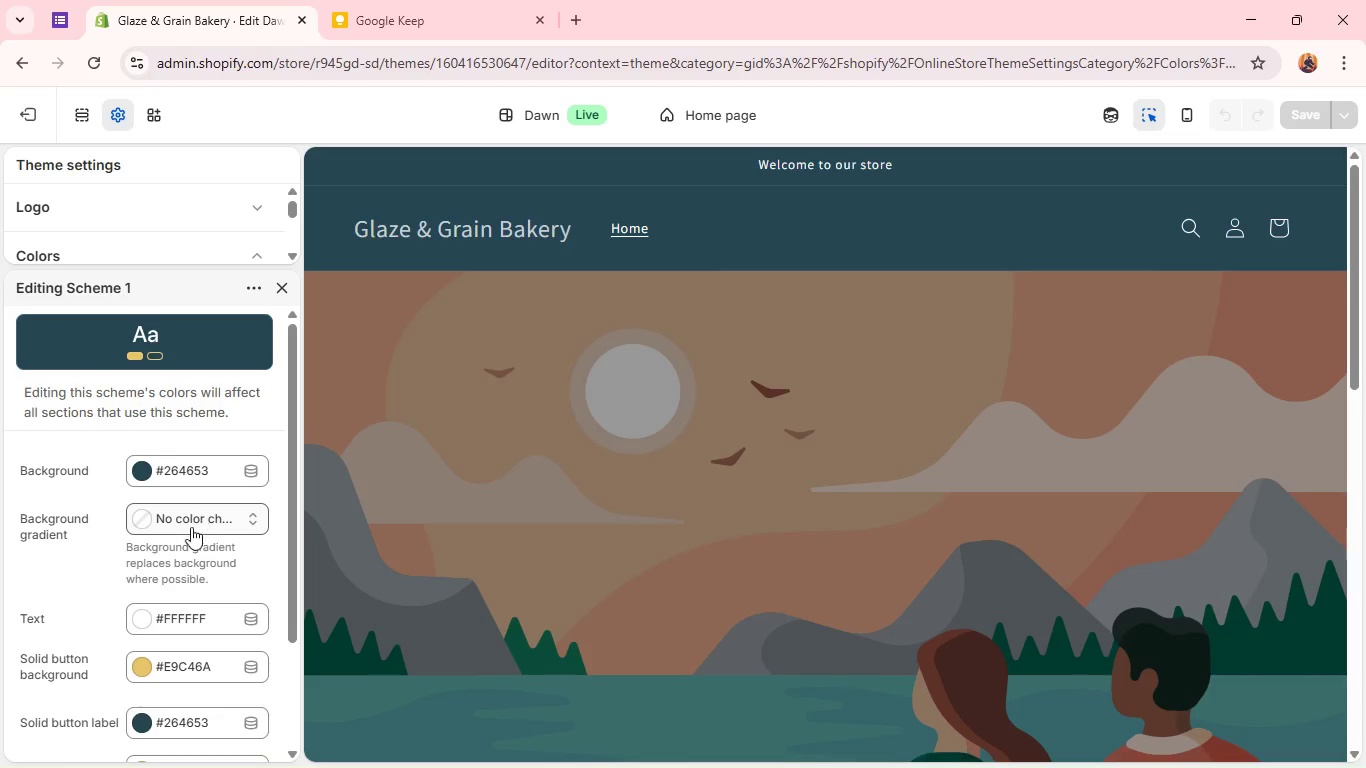 
wait(5.44)
 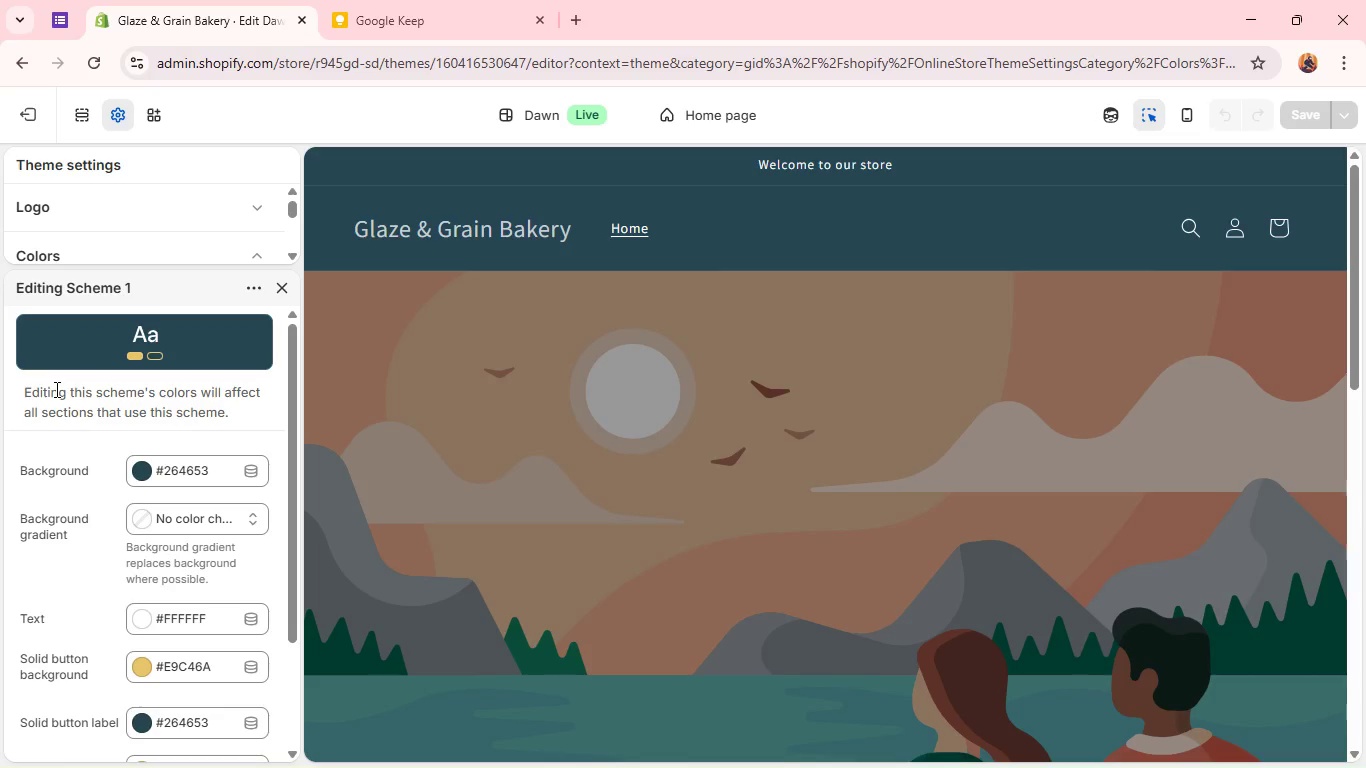 
left_click([177, 477])
 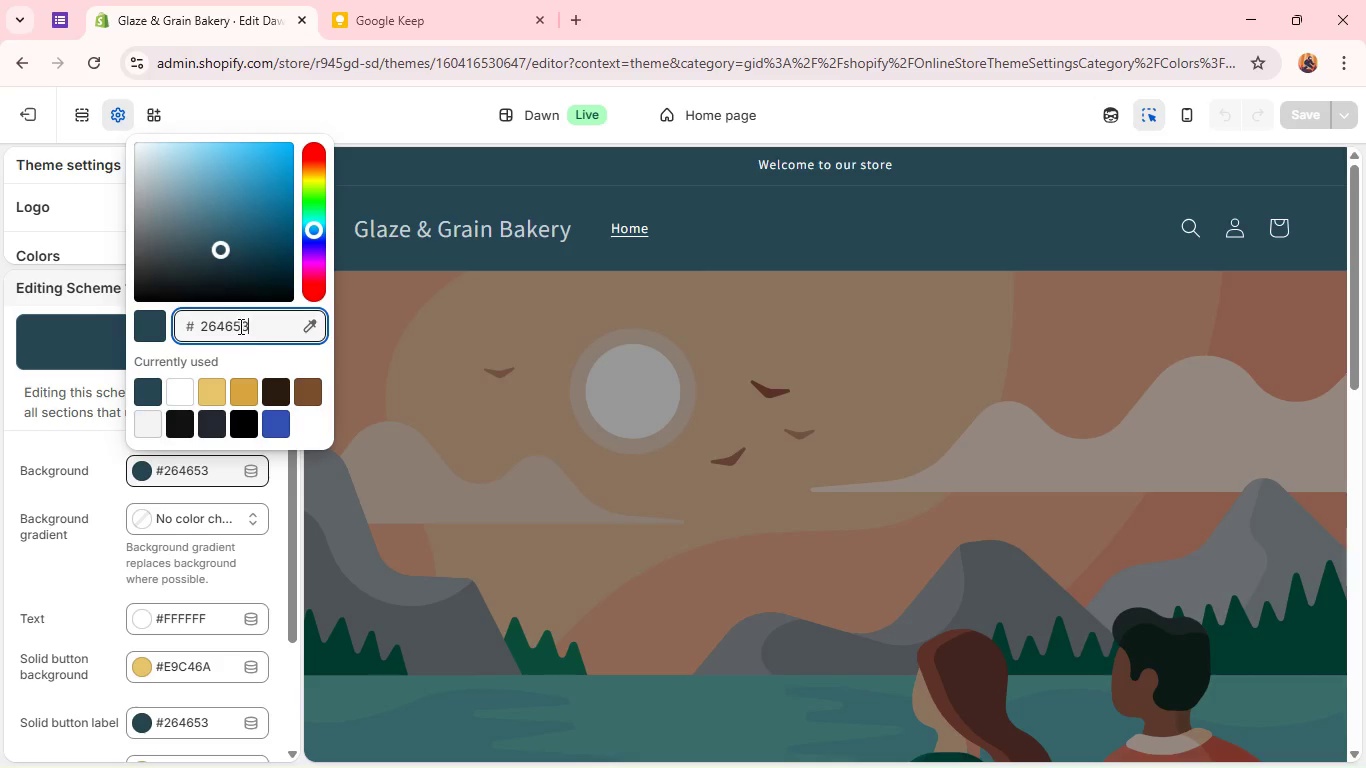 
double_click([239, 326])
 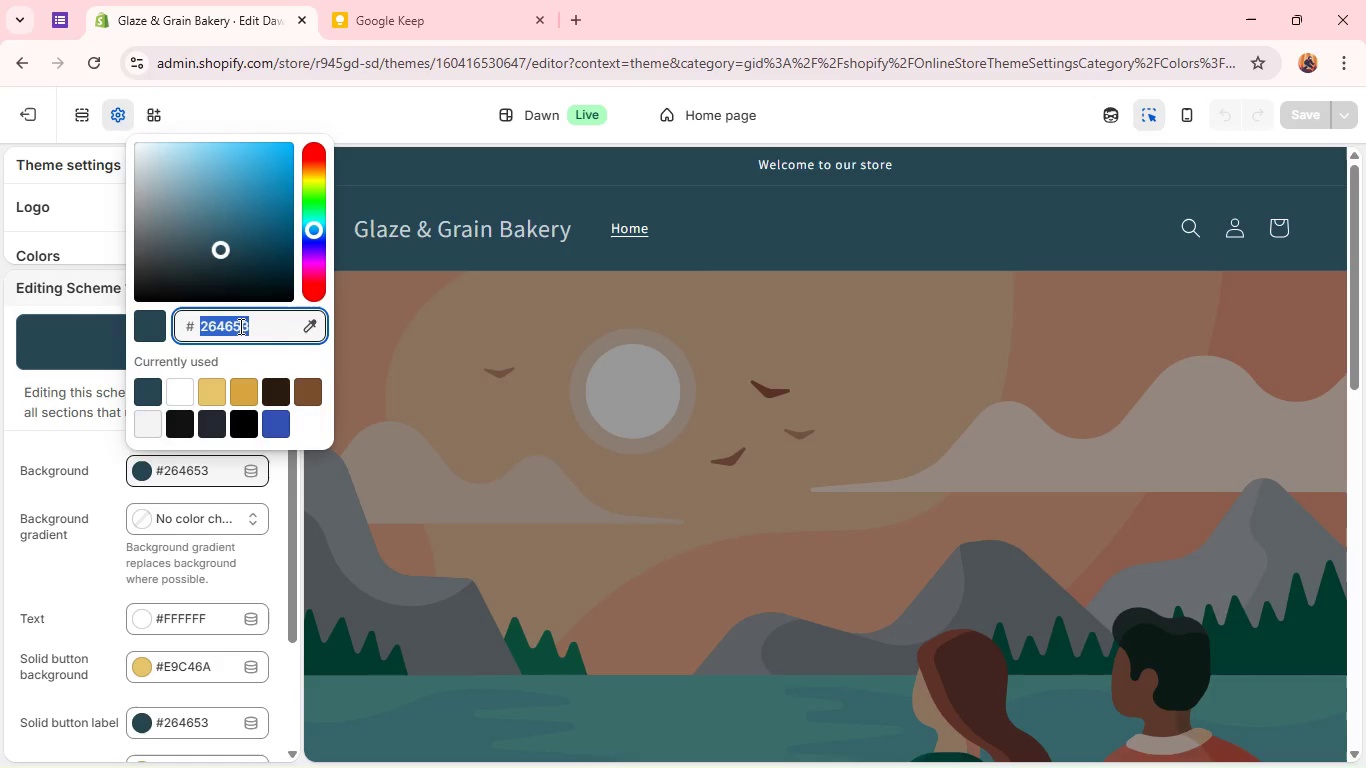 
triple_click([239, 326])
 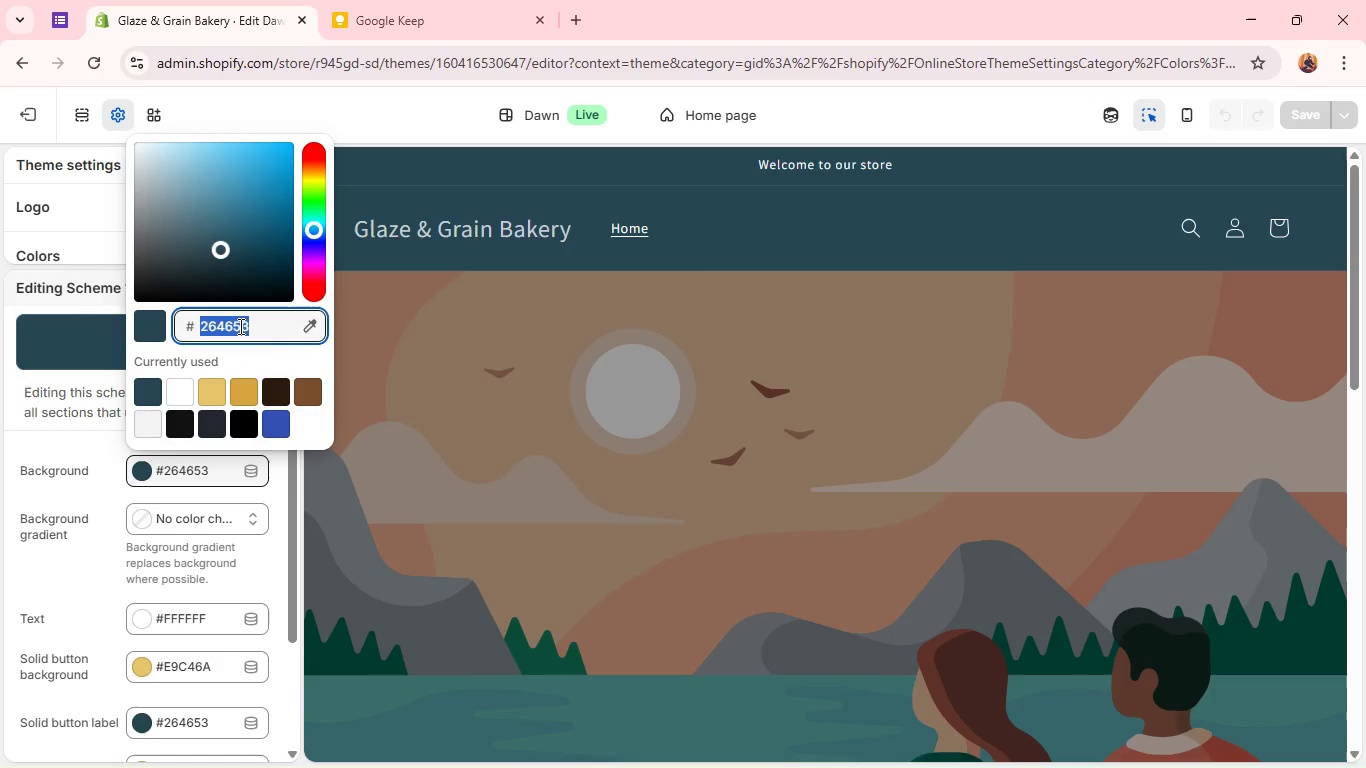 
type(FFF8EE)
 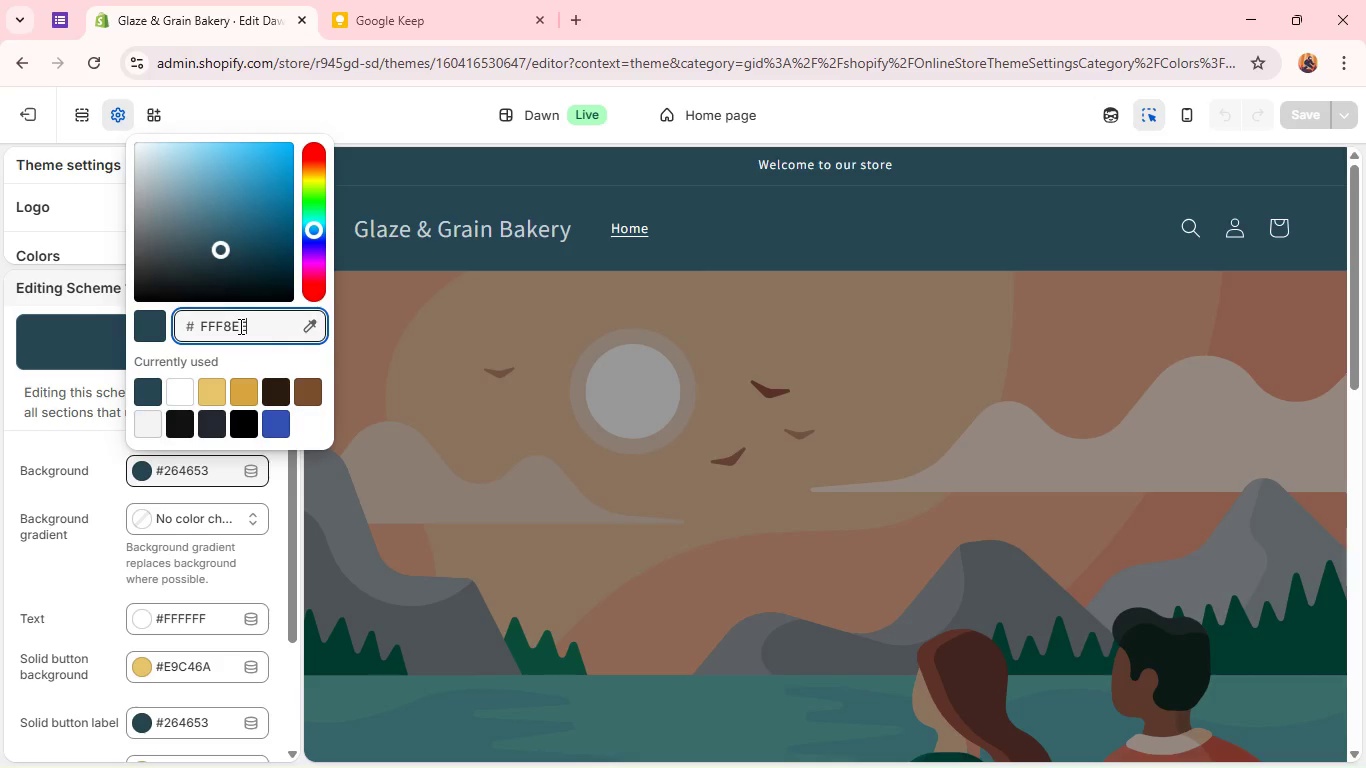 
key(Enter)
 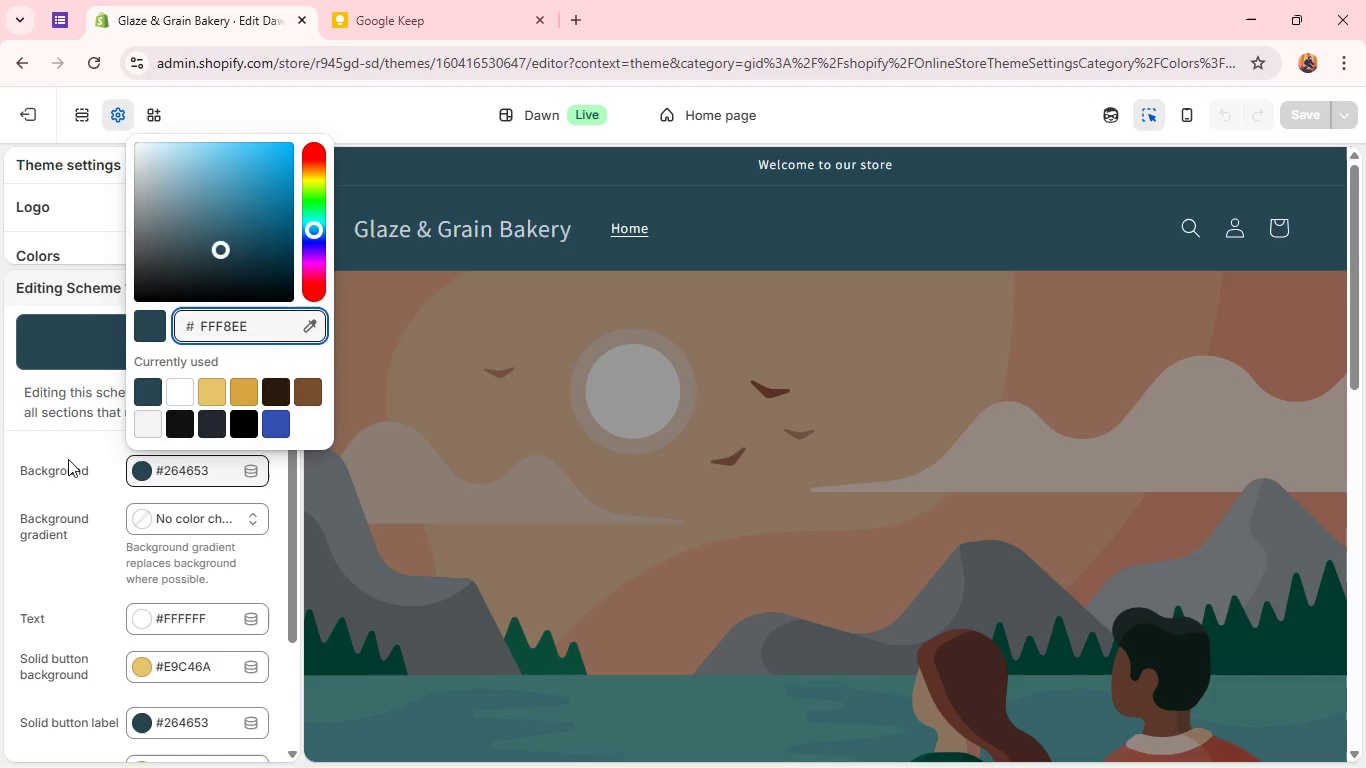 
left_click([72, 452])
 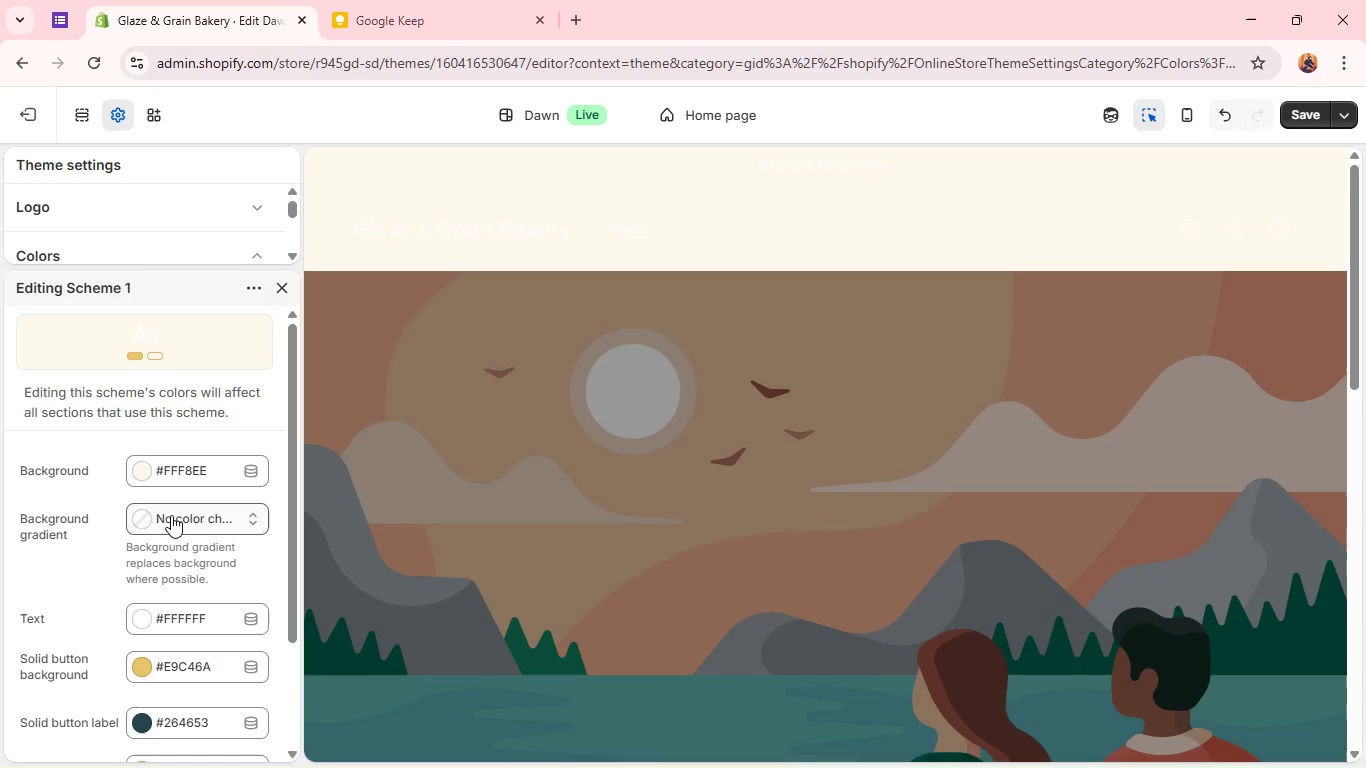 
wait(11.14)
 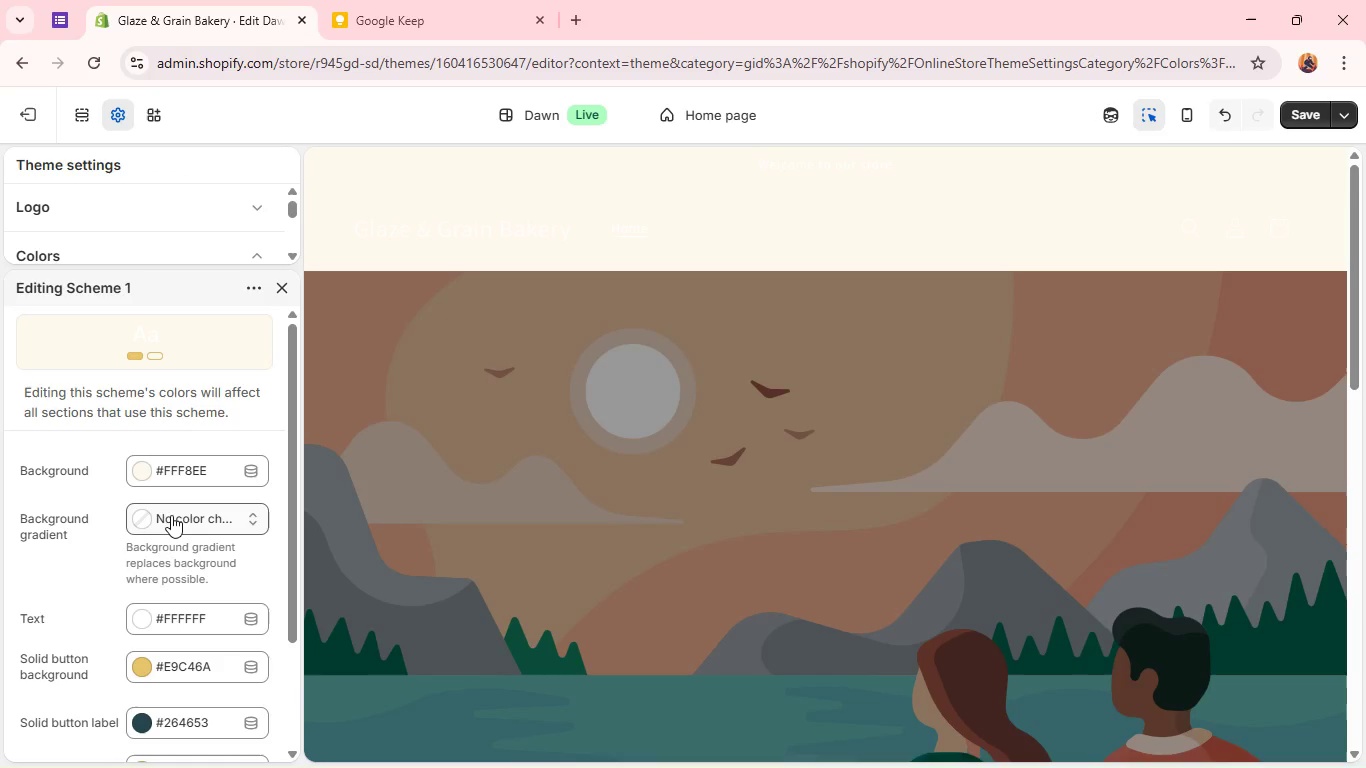 
left_click([174, 621])
 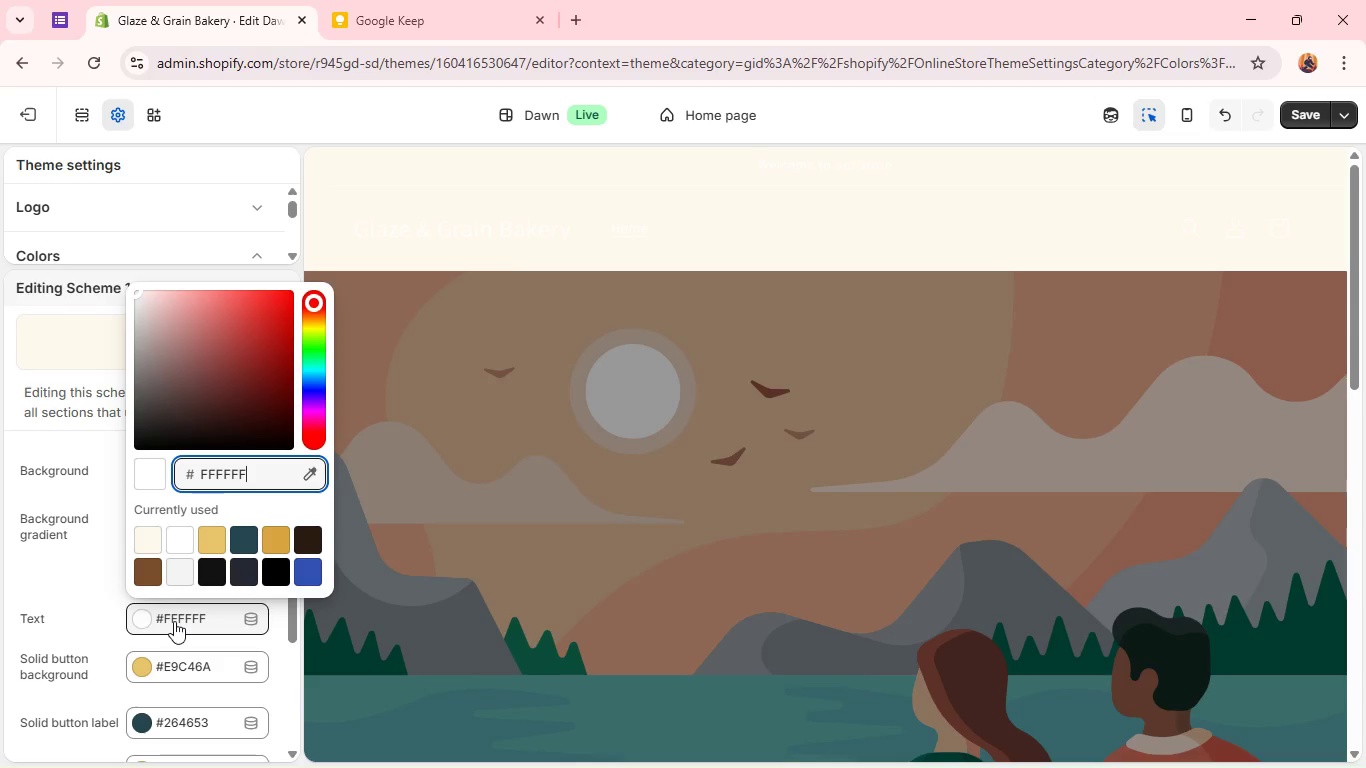 
type(2B1B12)
 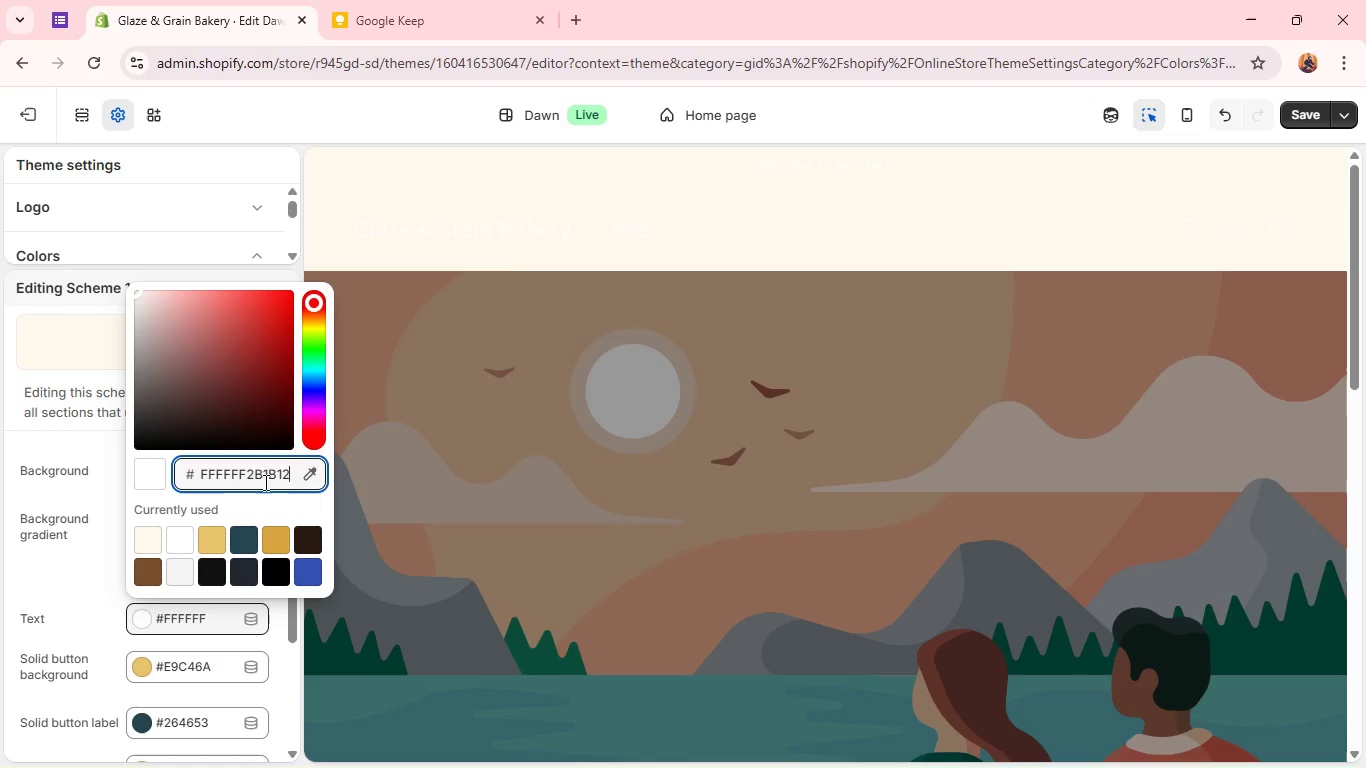 
left_click([245, 475])
 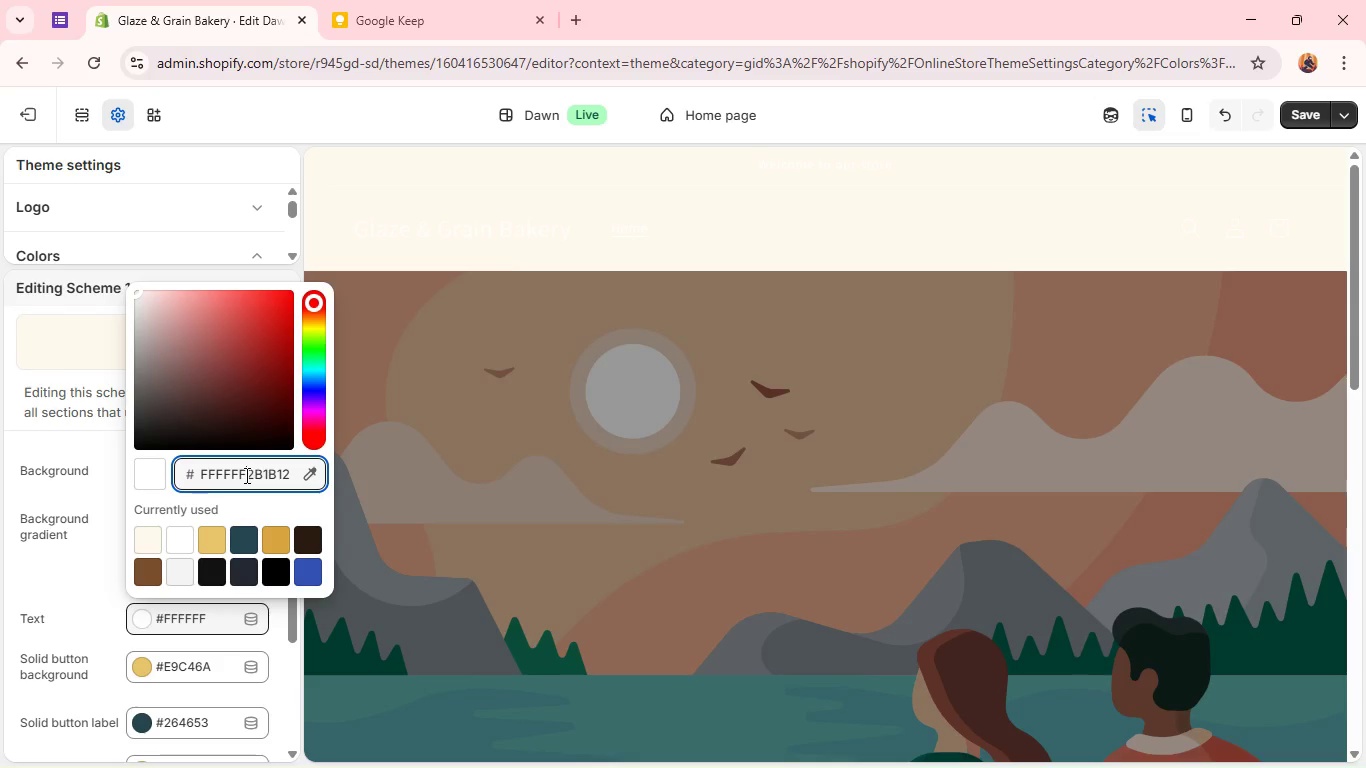 
hold_key(key=Backspace, duration=0.86)
 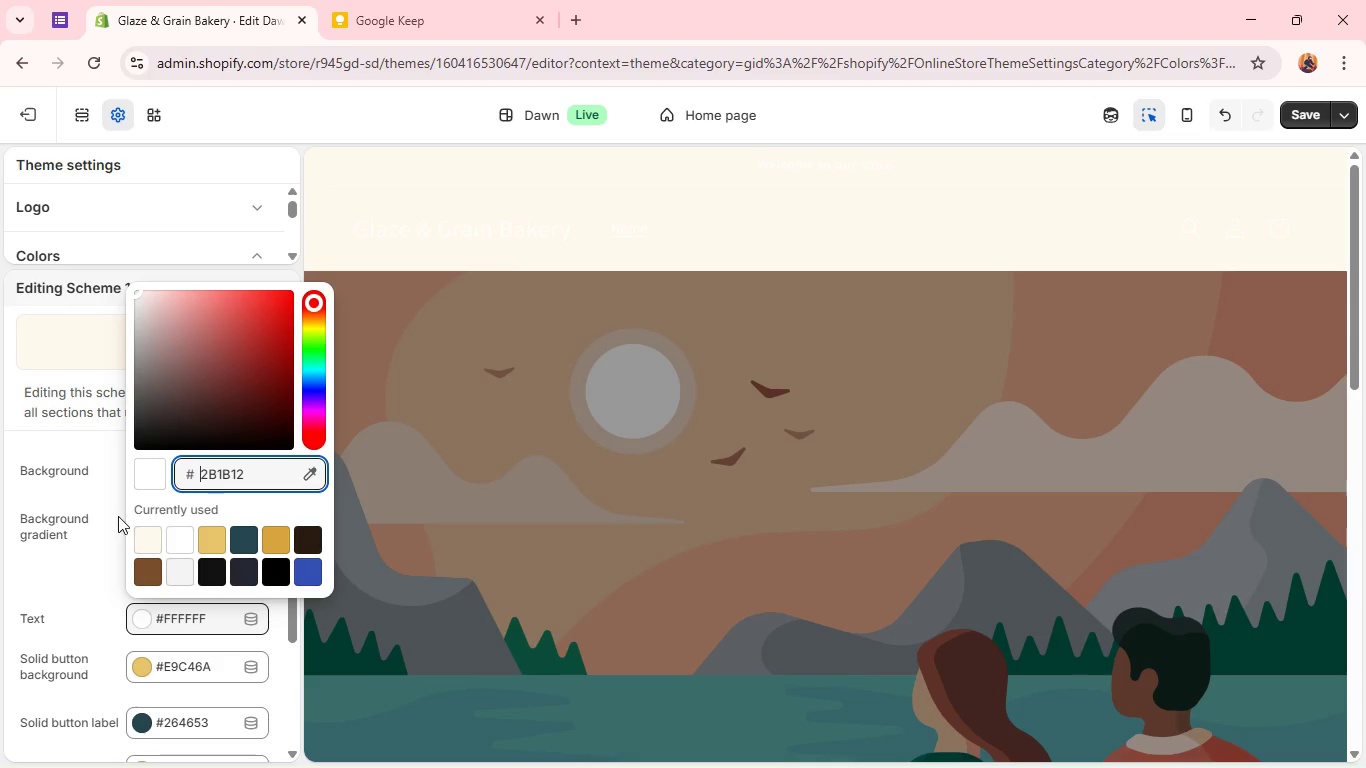 
left_click([106, 507])
 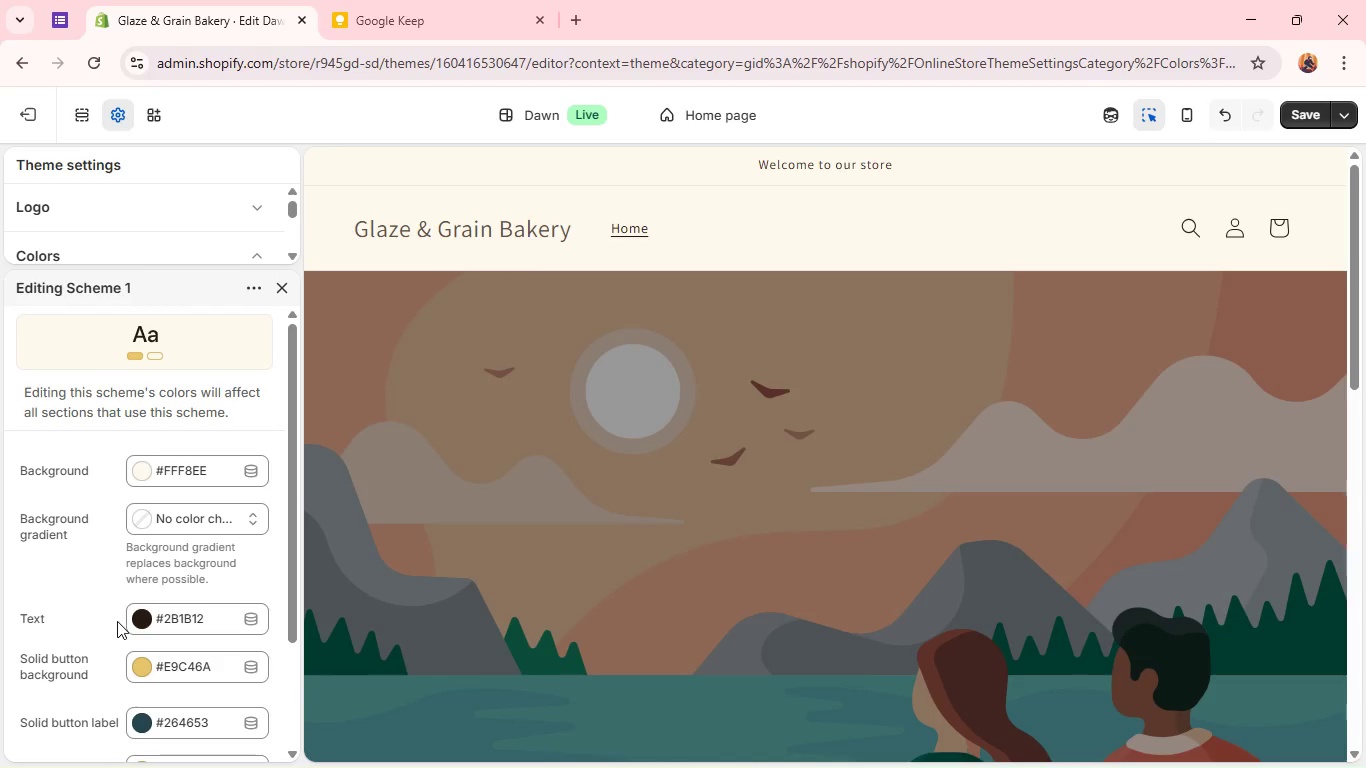 
wait(6.35)
 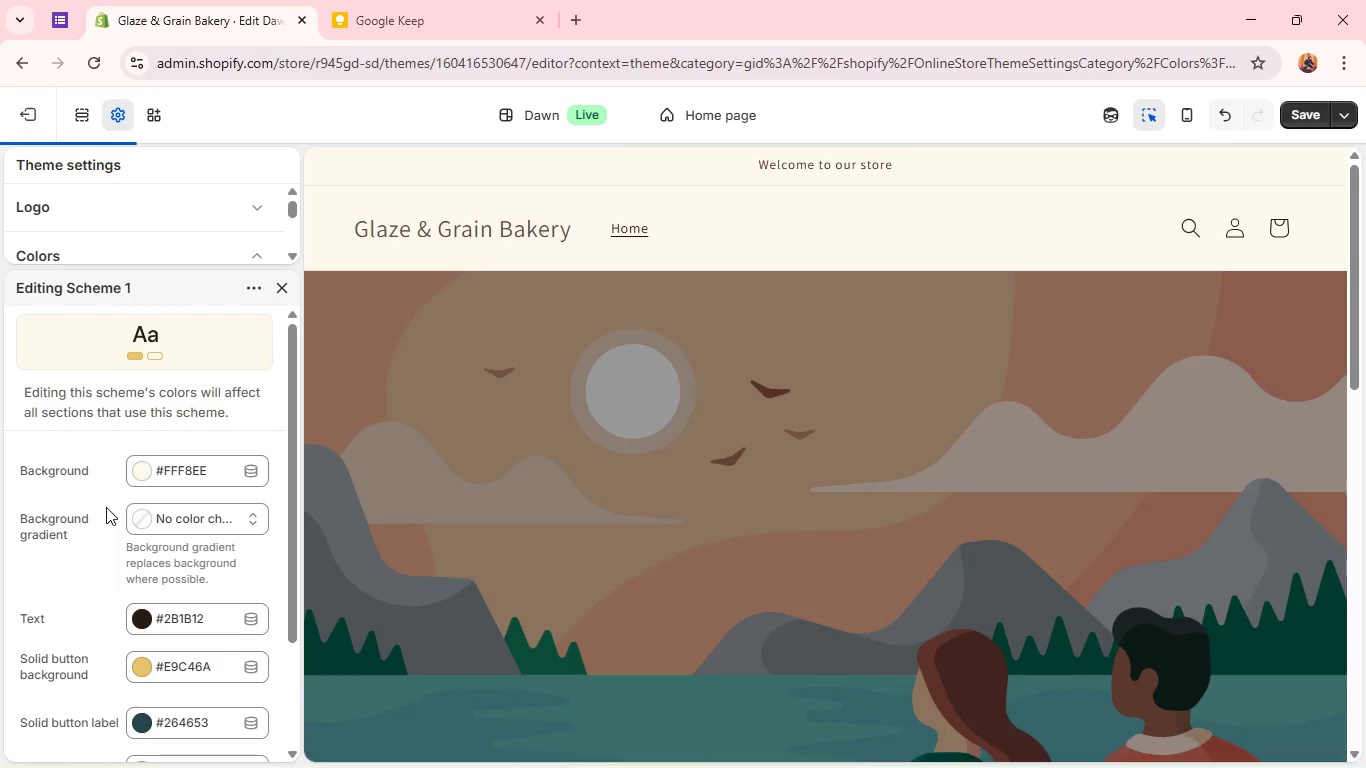 
mouse_move([163, 637])
 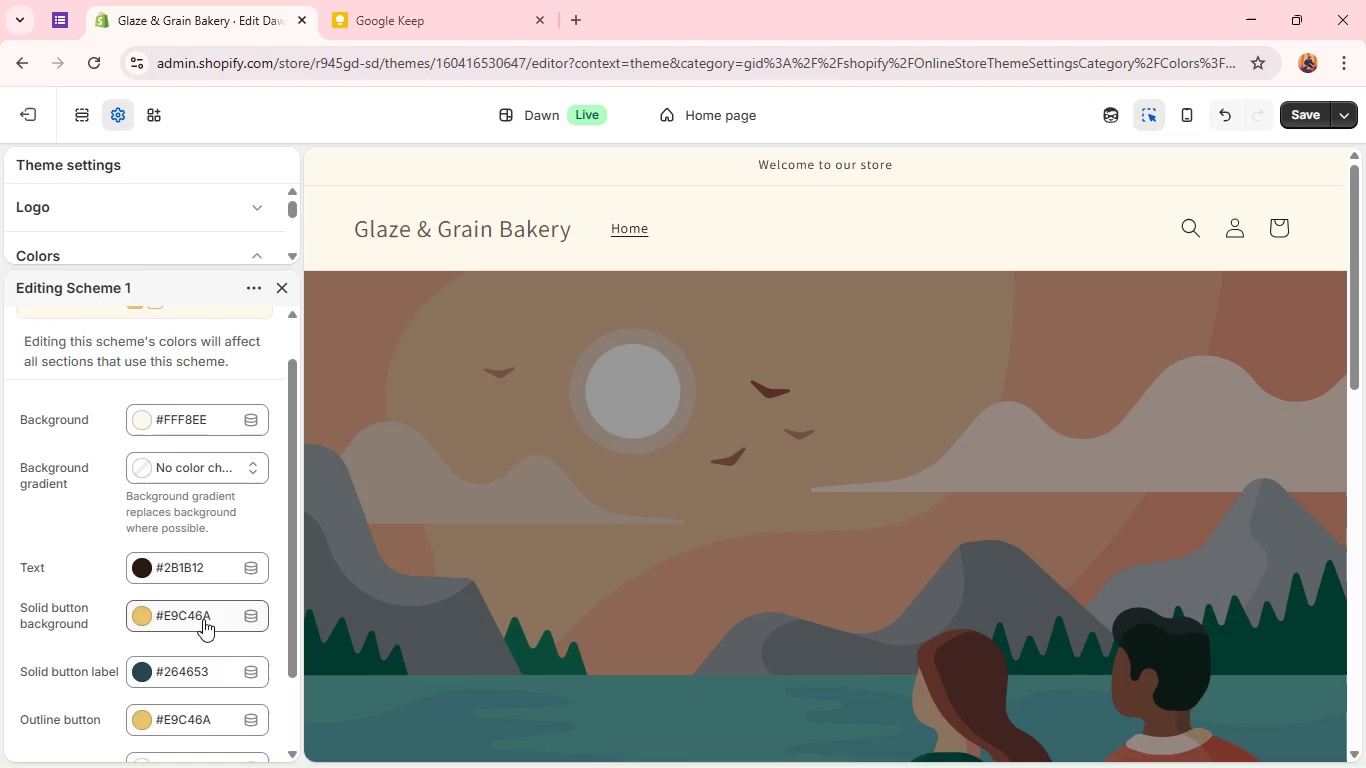 
left_click([203, 622])
 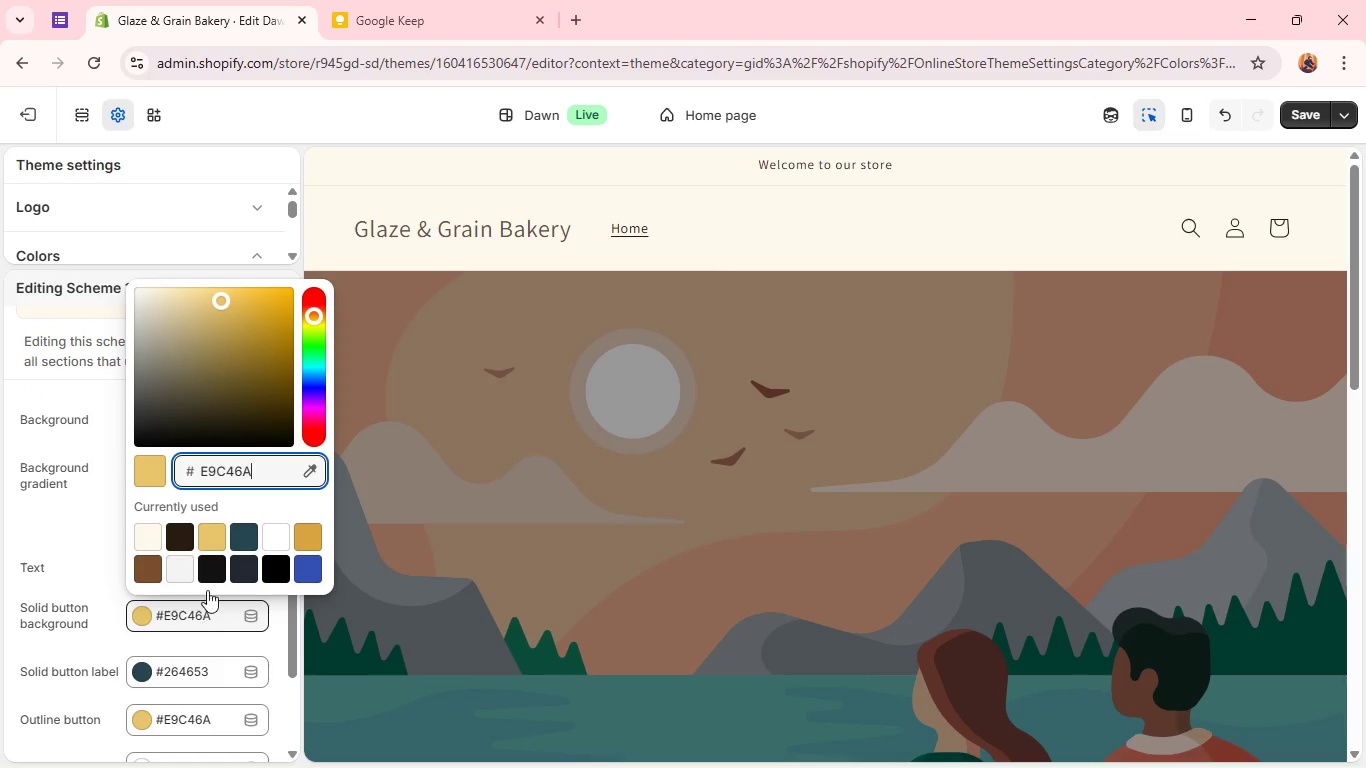 
hold_key(key=Backspace, duration=1.14)
 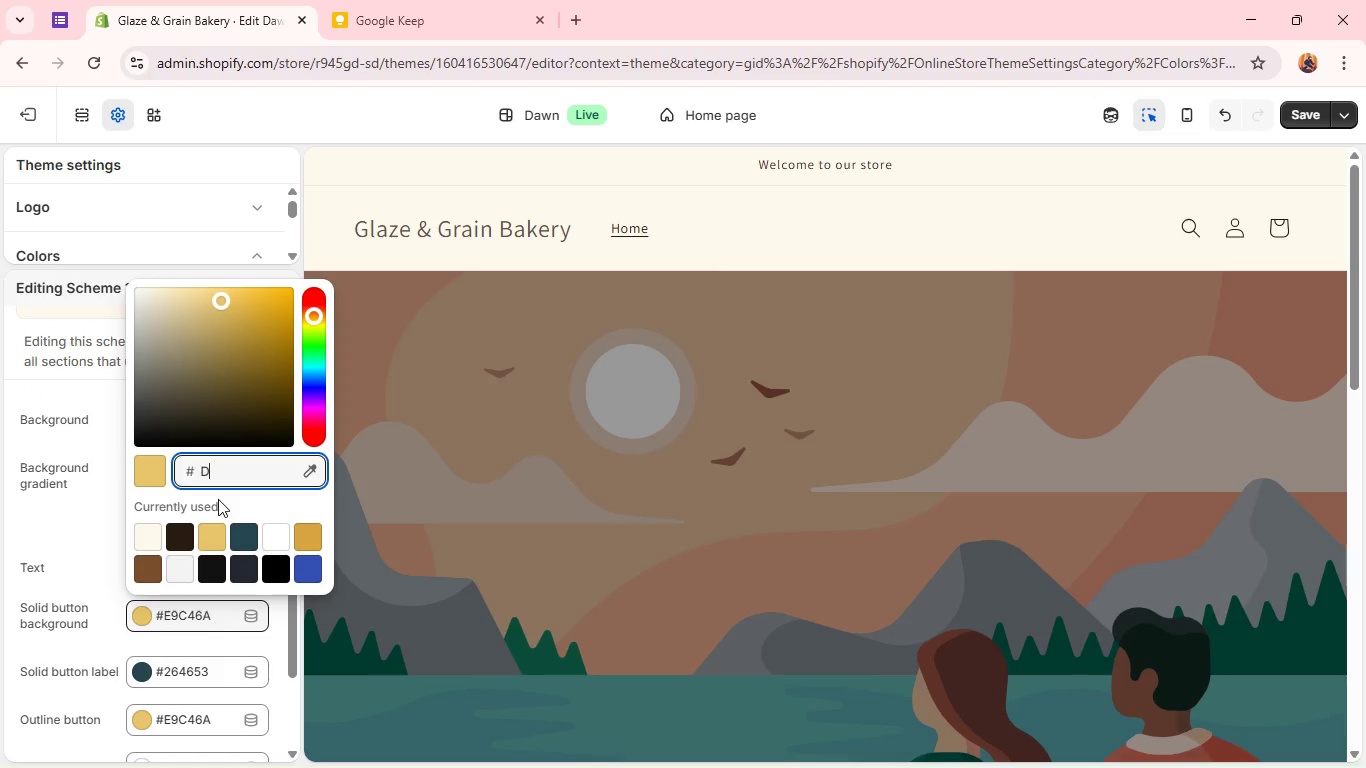 
type(D9A)
 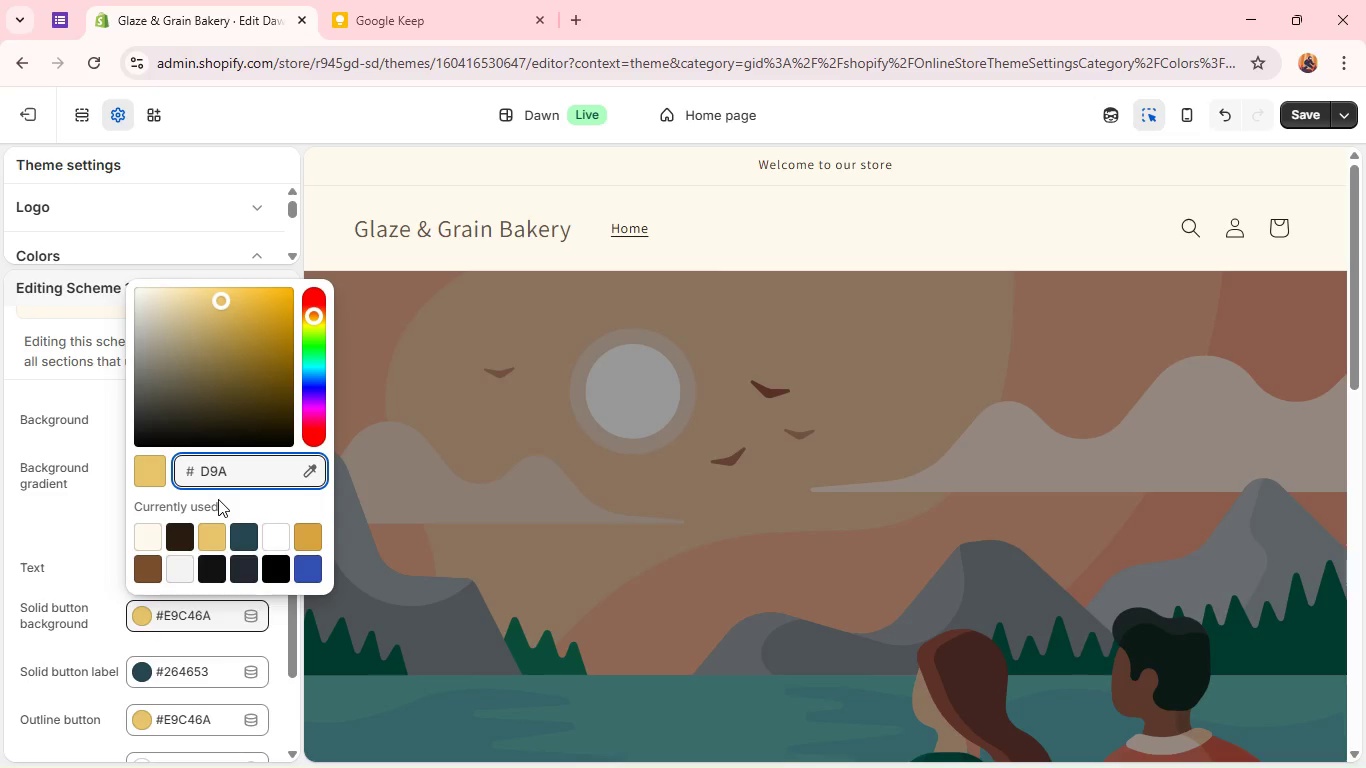 
type(441)
 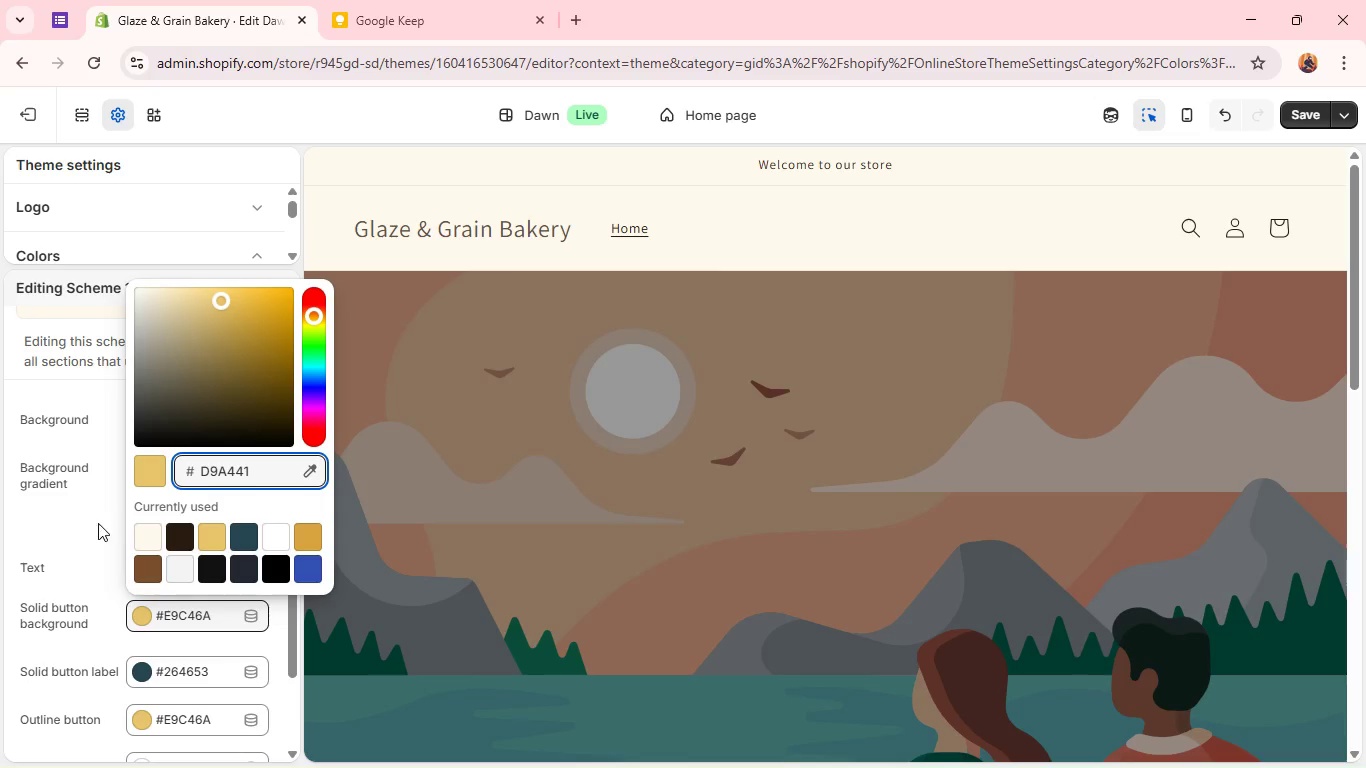 
left_click([87, 520])
 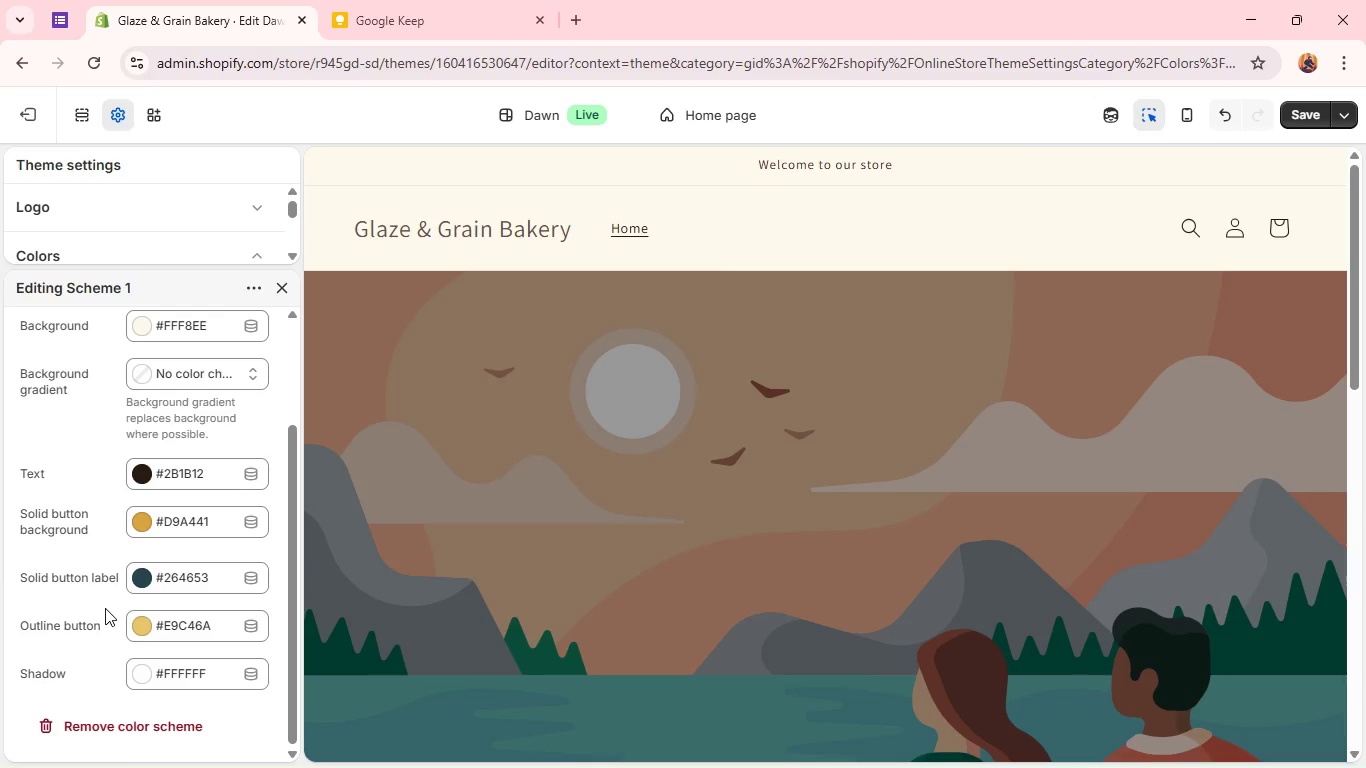 
wait(13.7)
 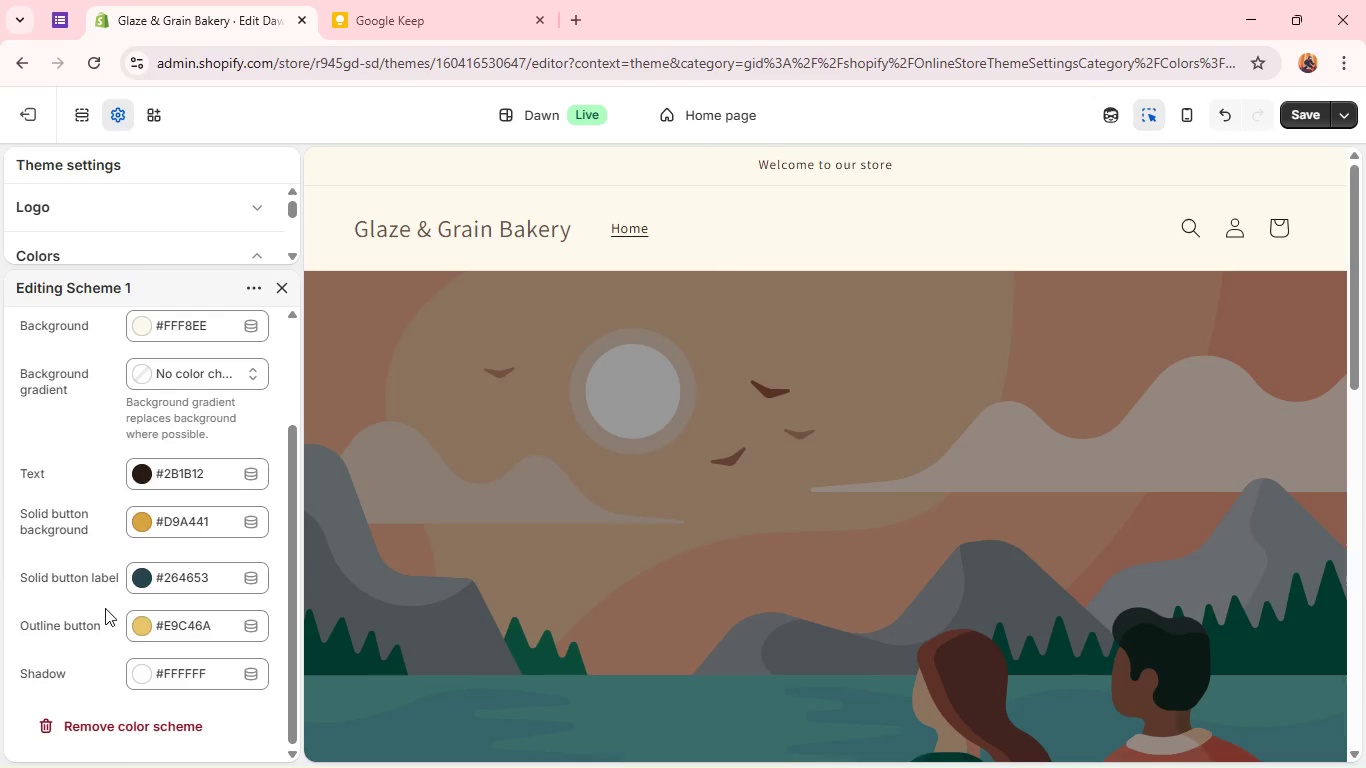 
left_click([178, 570])
 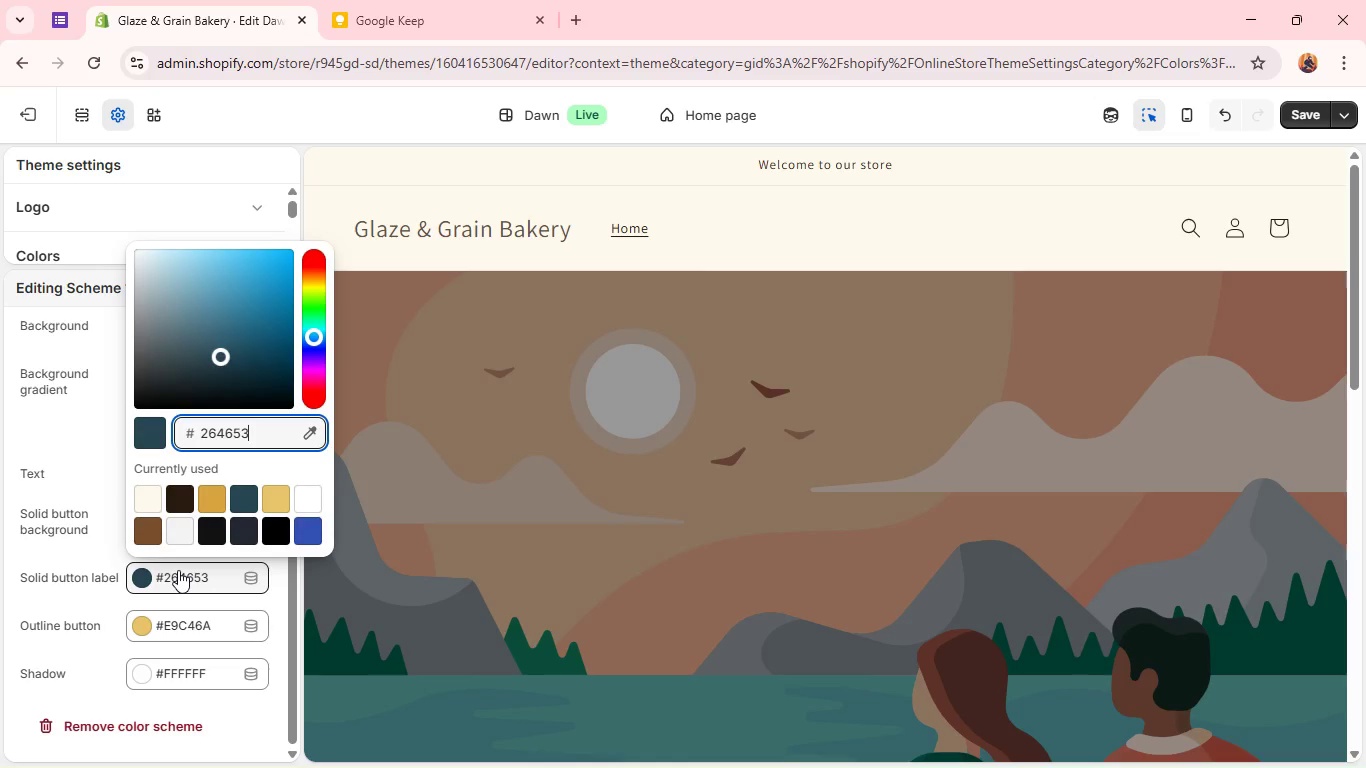 
hold_key(key=Backspace, duration=1.06)
 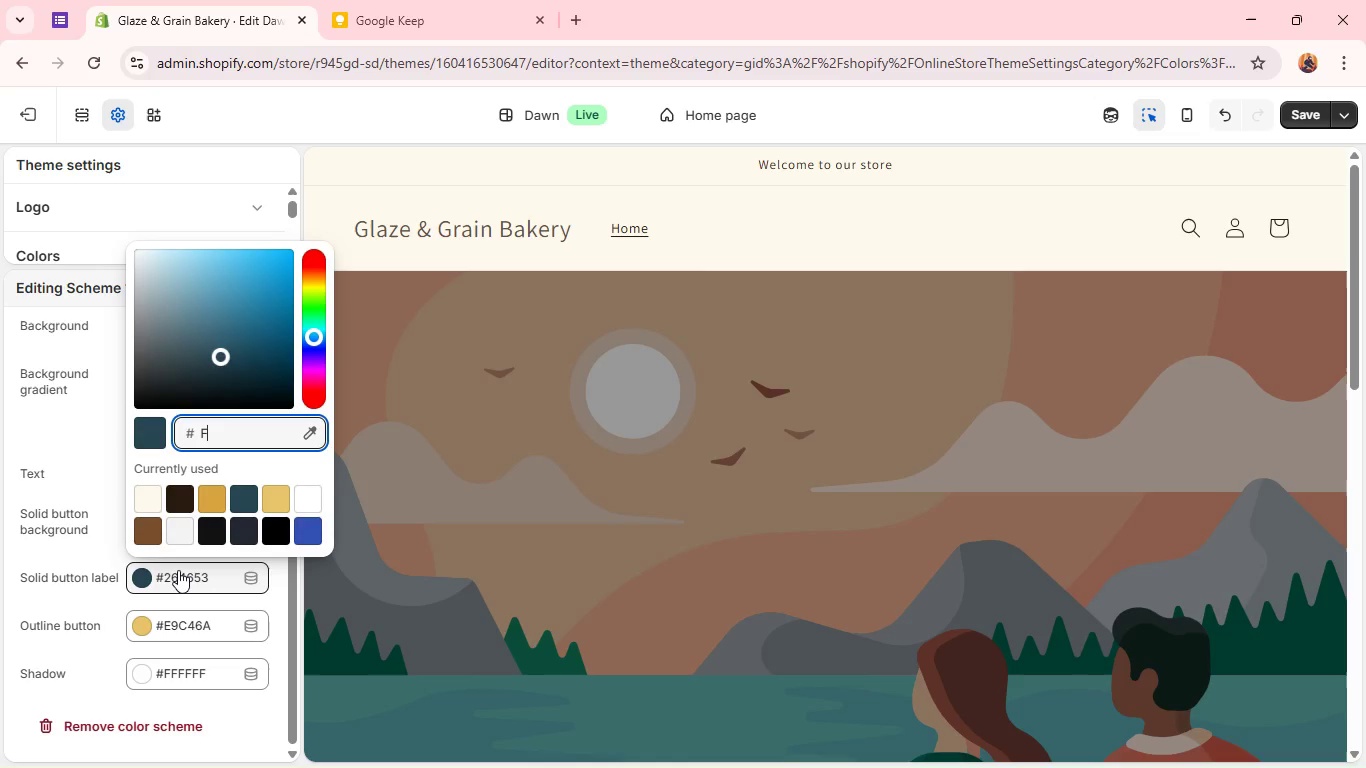 
type(FFF8EE)
 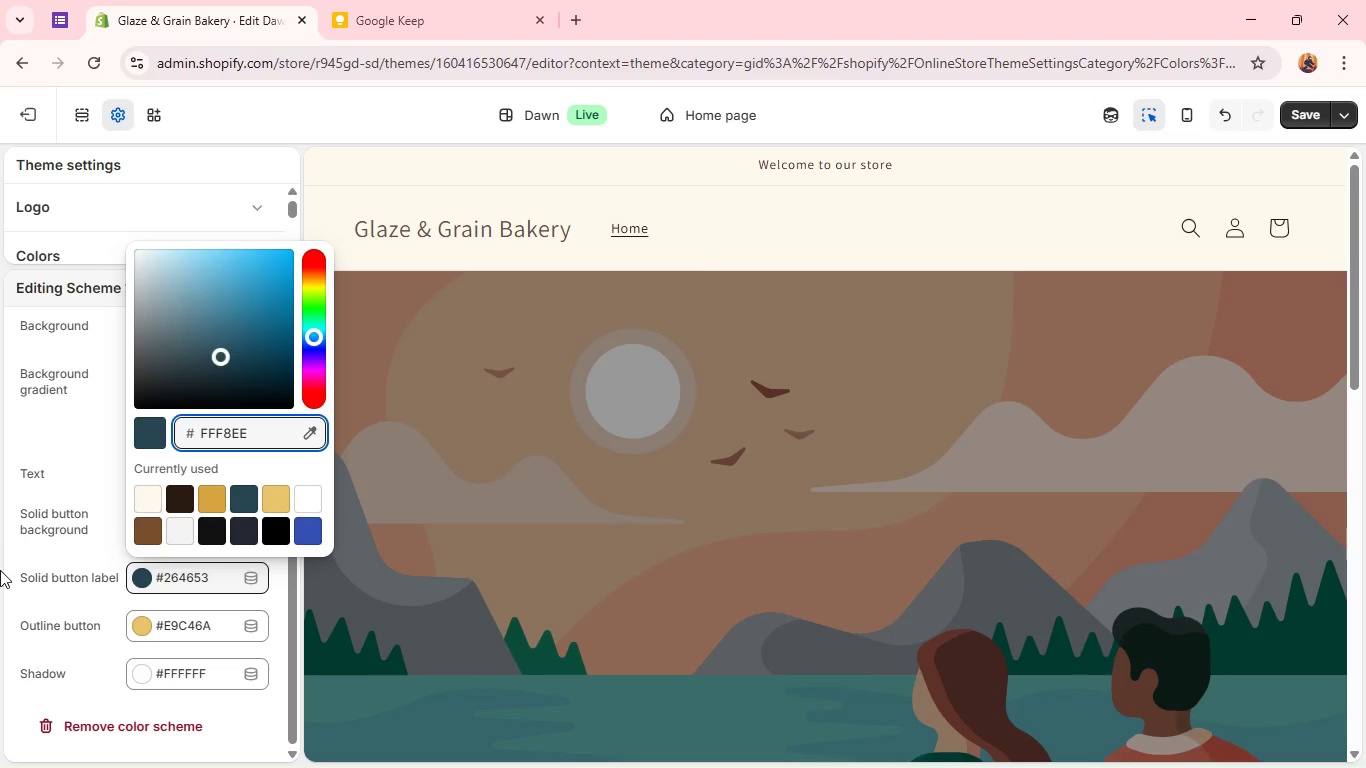 
left_click([13, 548])
 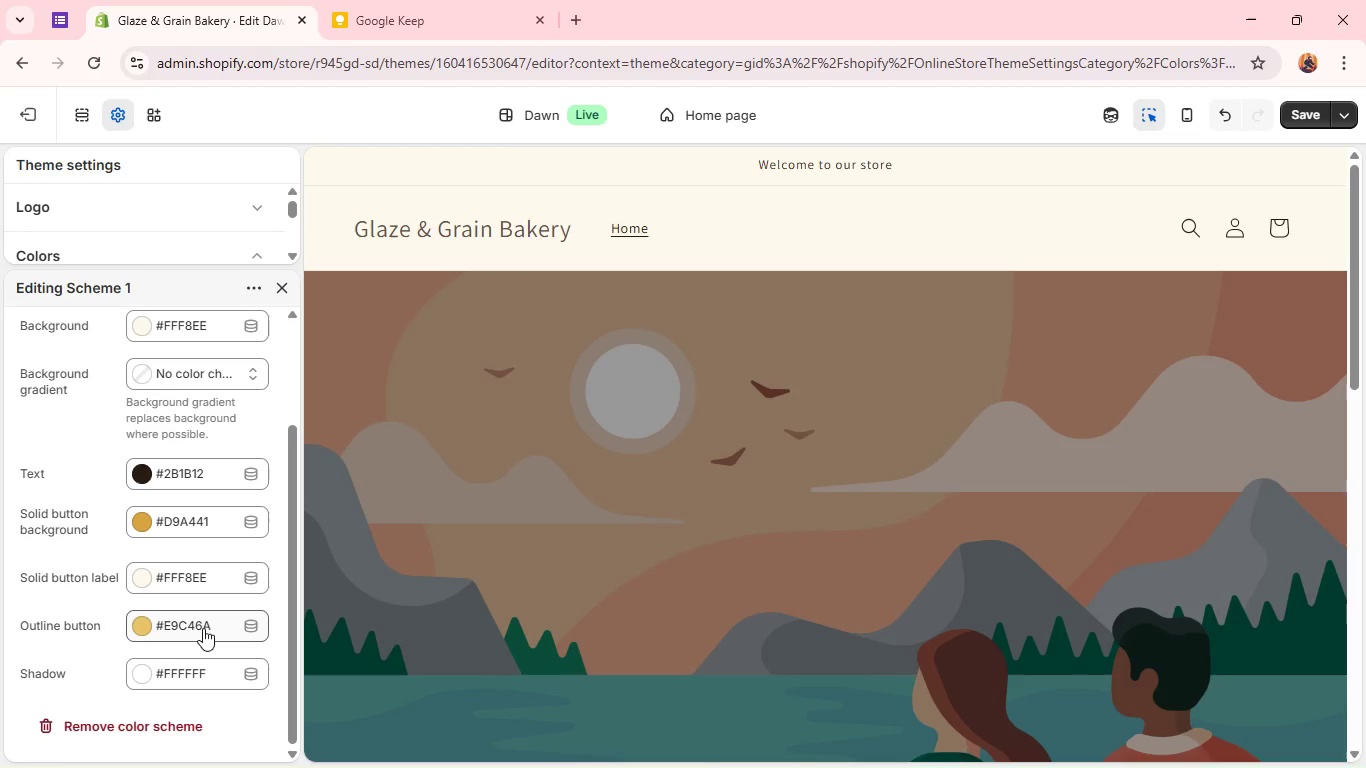 
wait(5.94)
 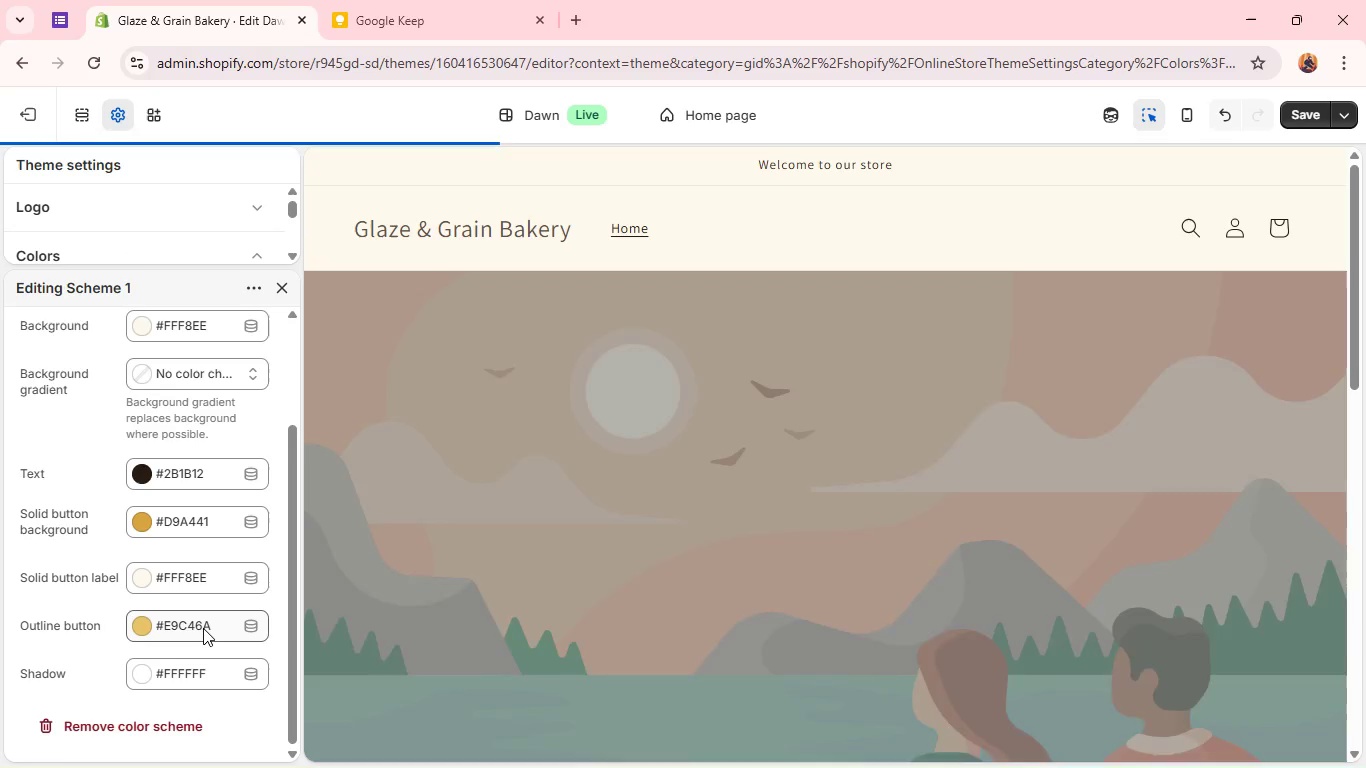 
left_click([203, 628])
 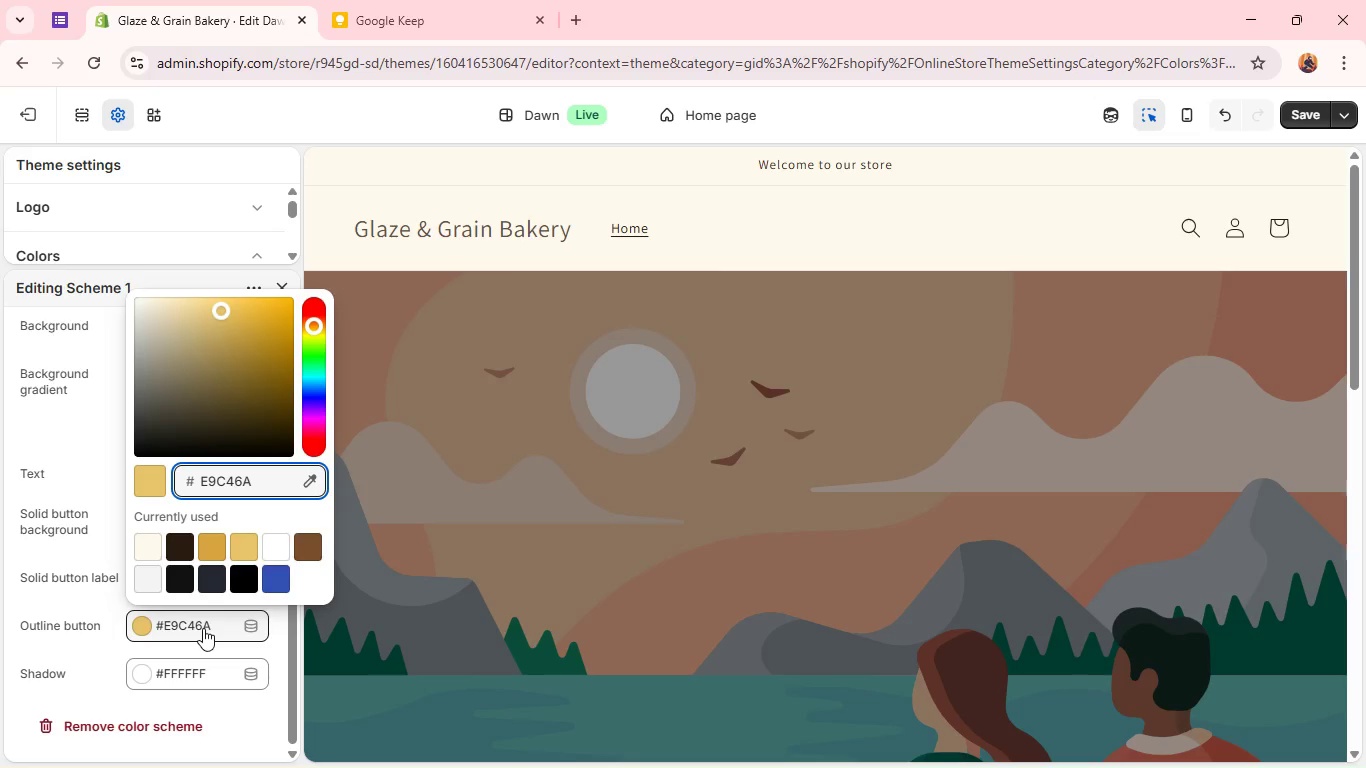 
hold_key(key=Backspace, duration=1.39)
 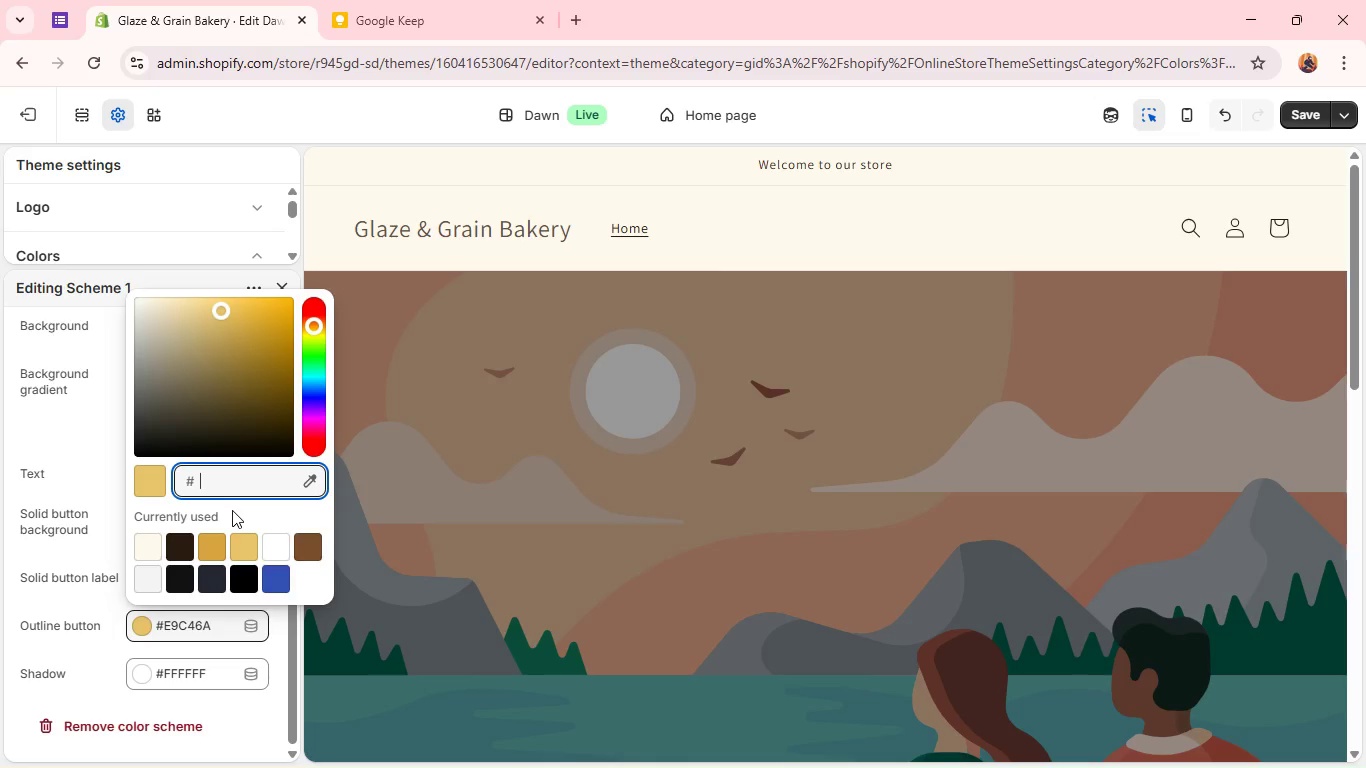 
type(7A)
 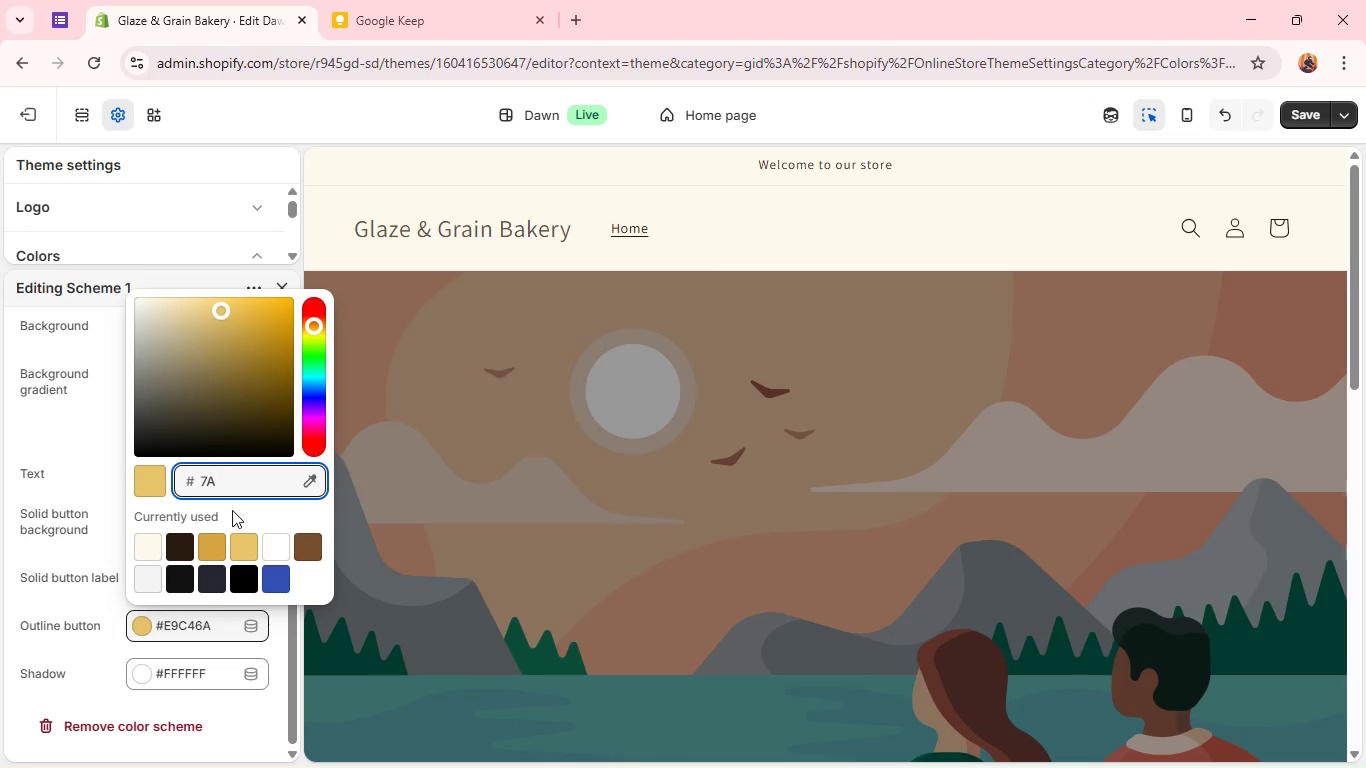 
type(4E2D)
 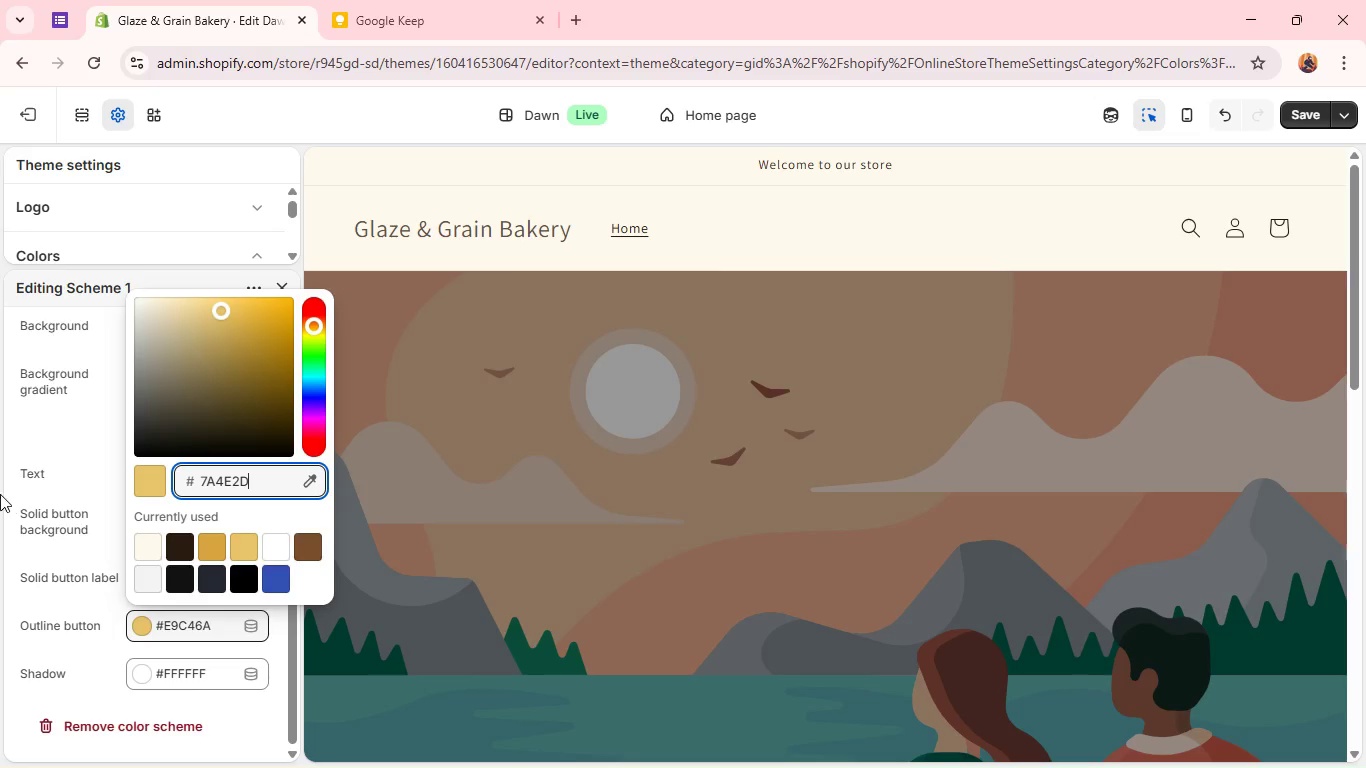 
left_click([41, 449])
 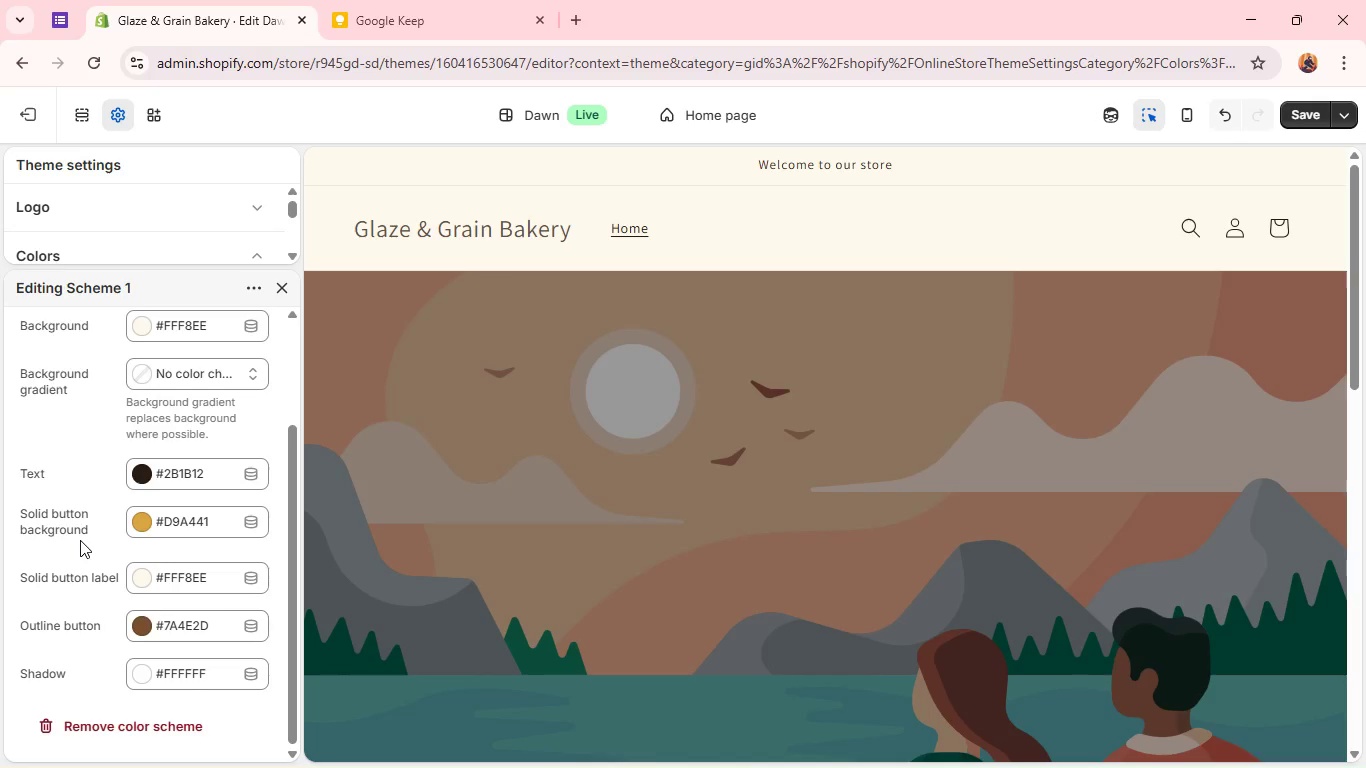 
wait(10.57)
 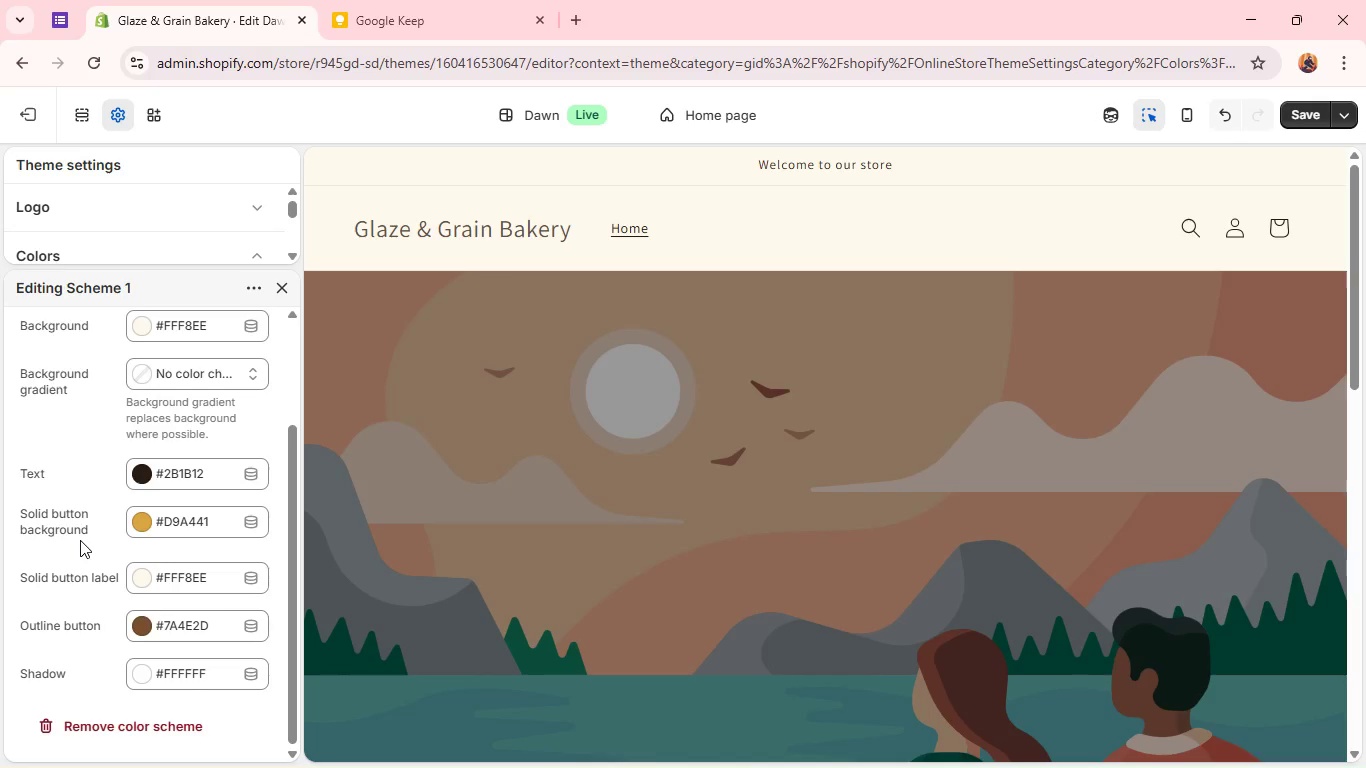 
mouse_move([79, 377])
 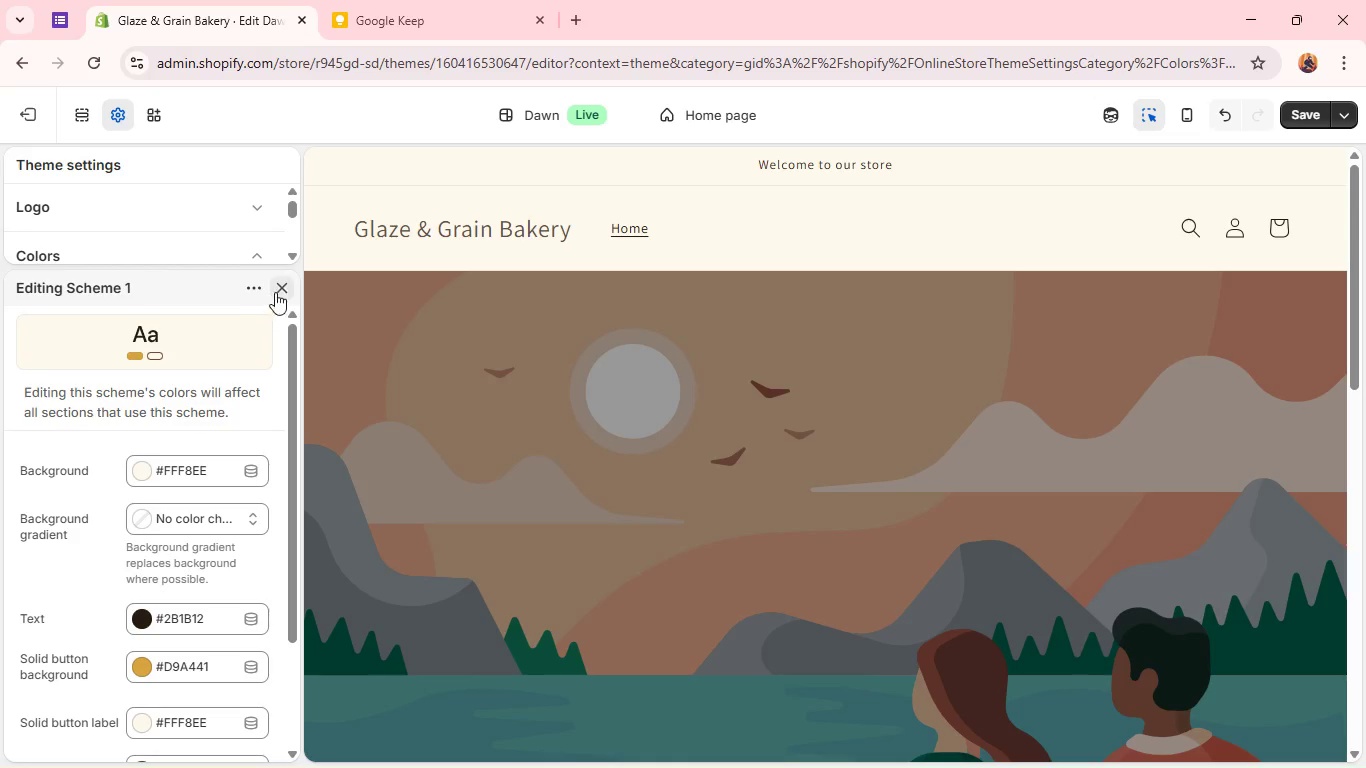 
left_click([278, 290])
 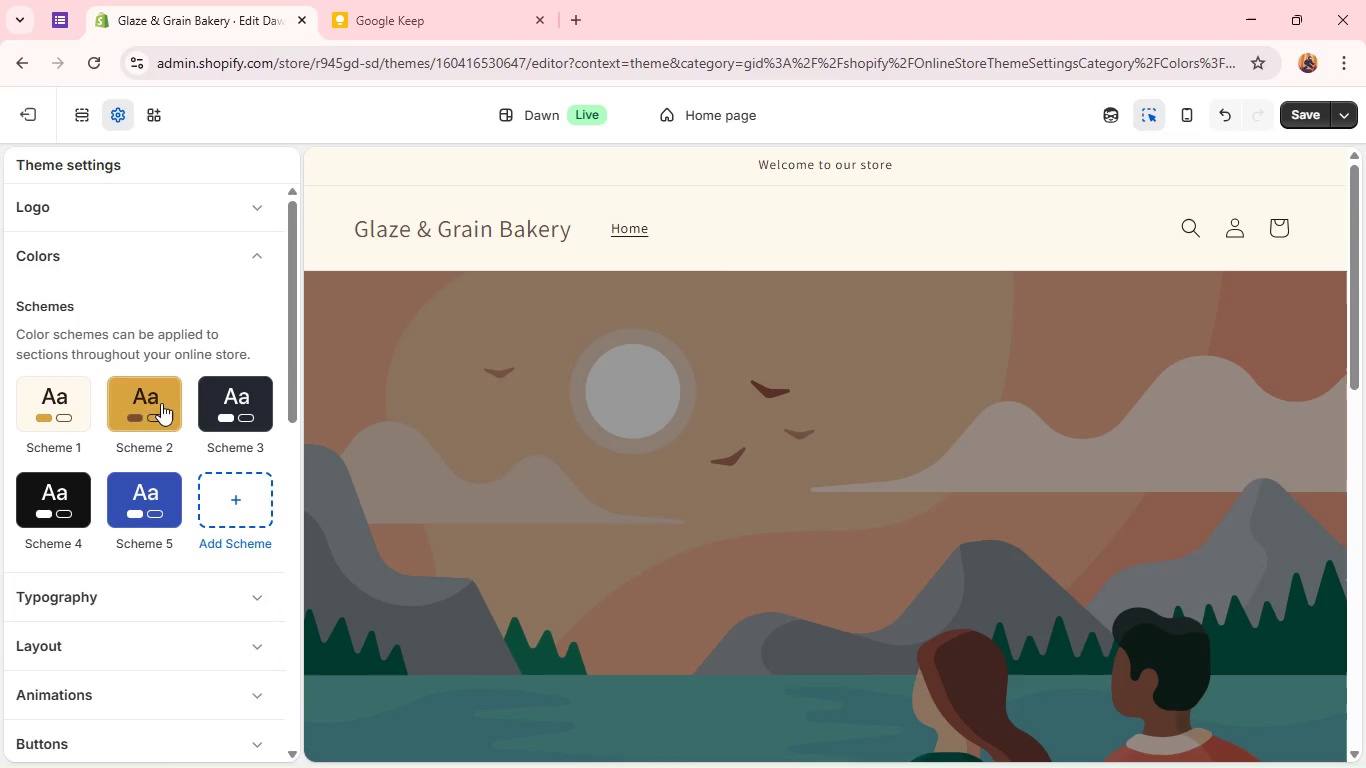 
left_click([151, 408])
 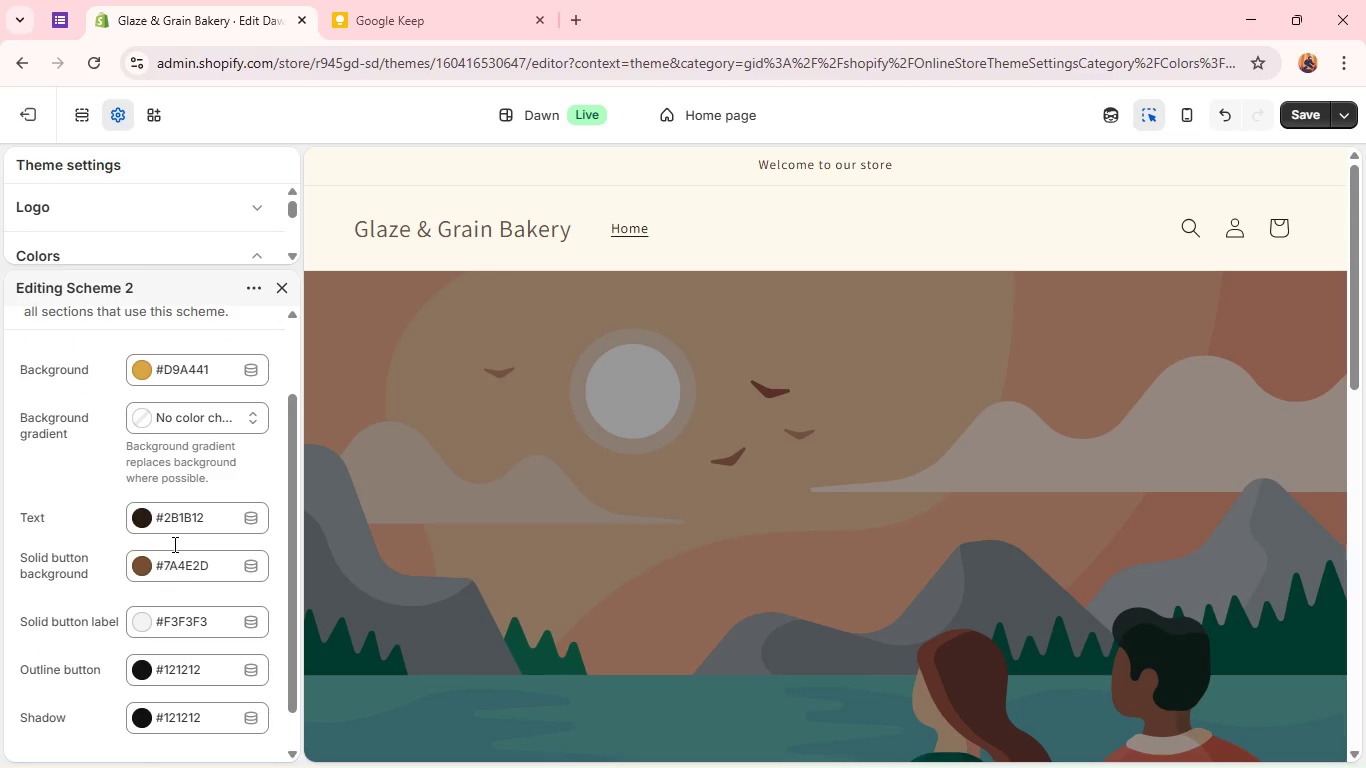 
wait(36.95)
 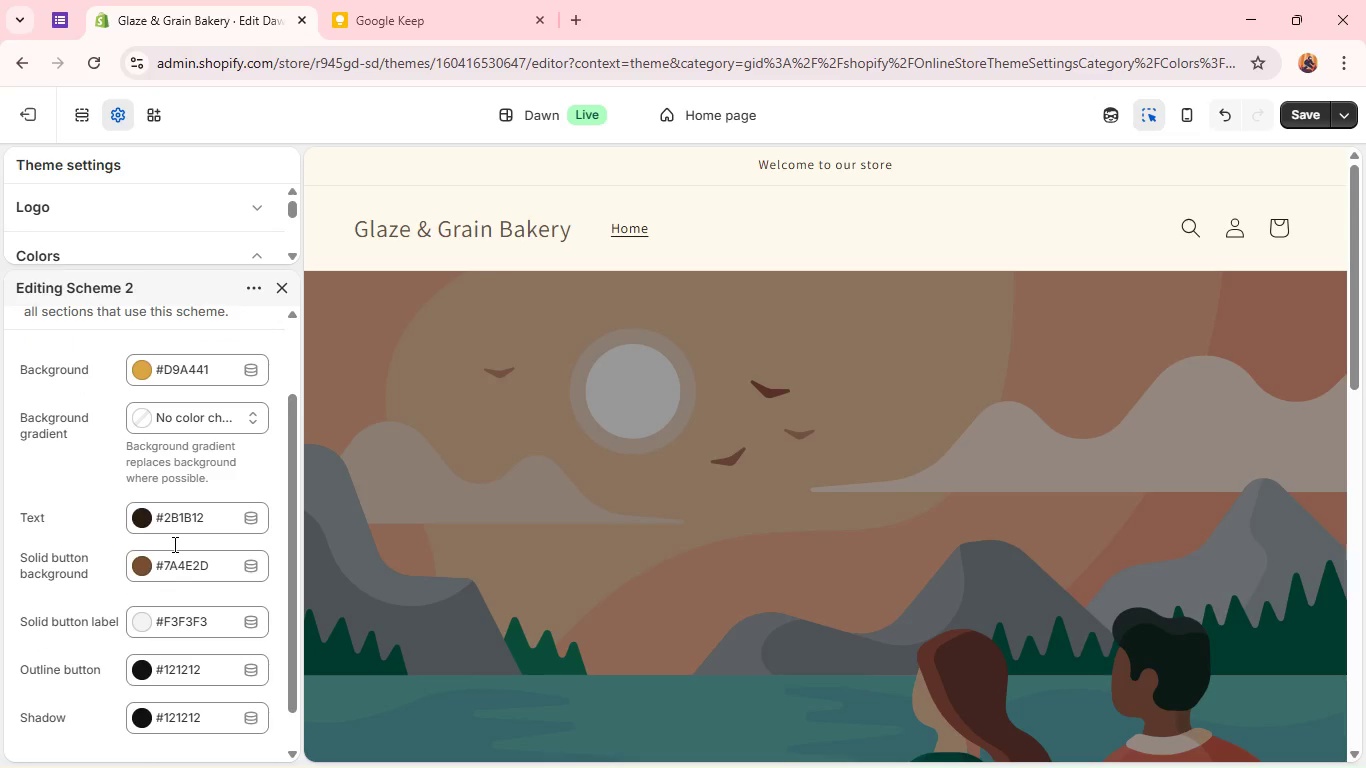 
left_click([87, 107])
 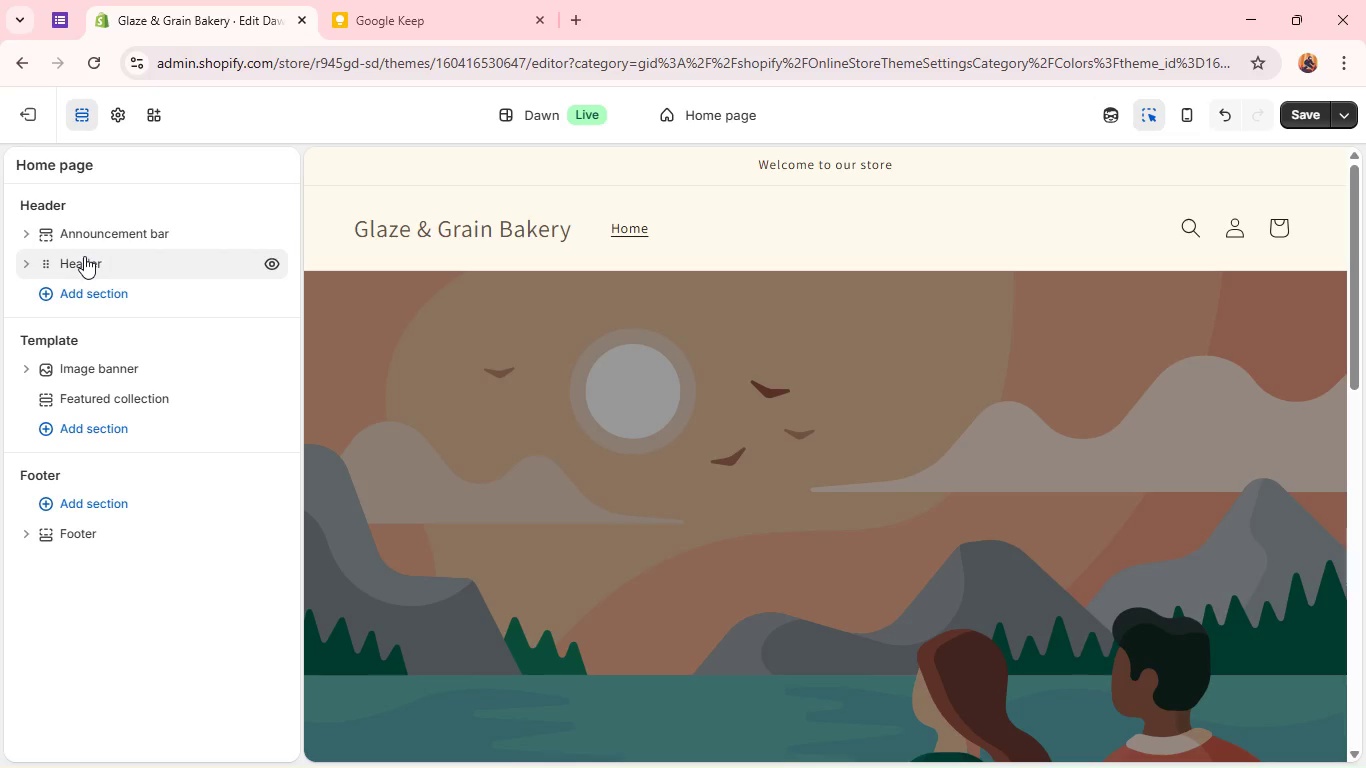 
left_click([85, 256])
 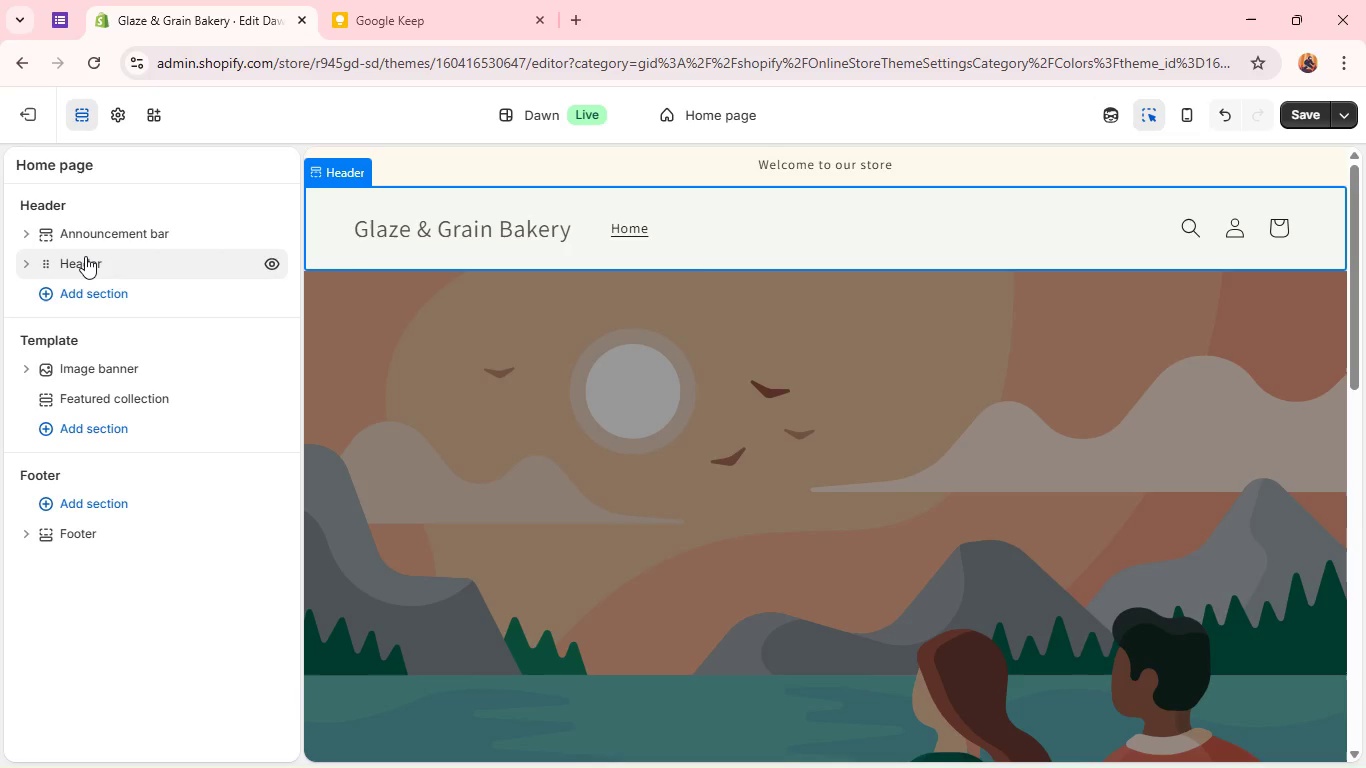 
left_click([85, 256])
 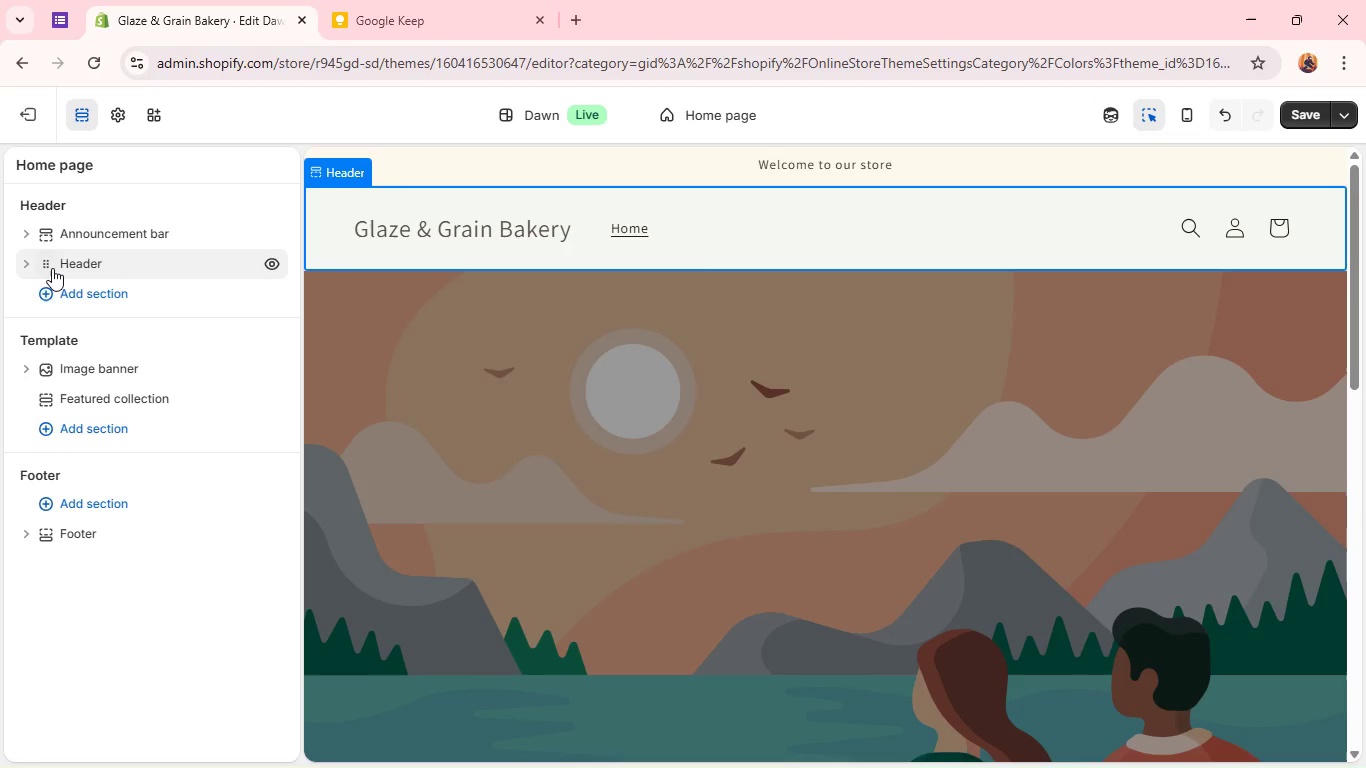 
left_click([46, 266])
 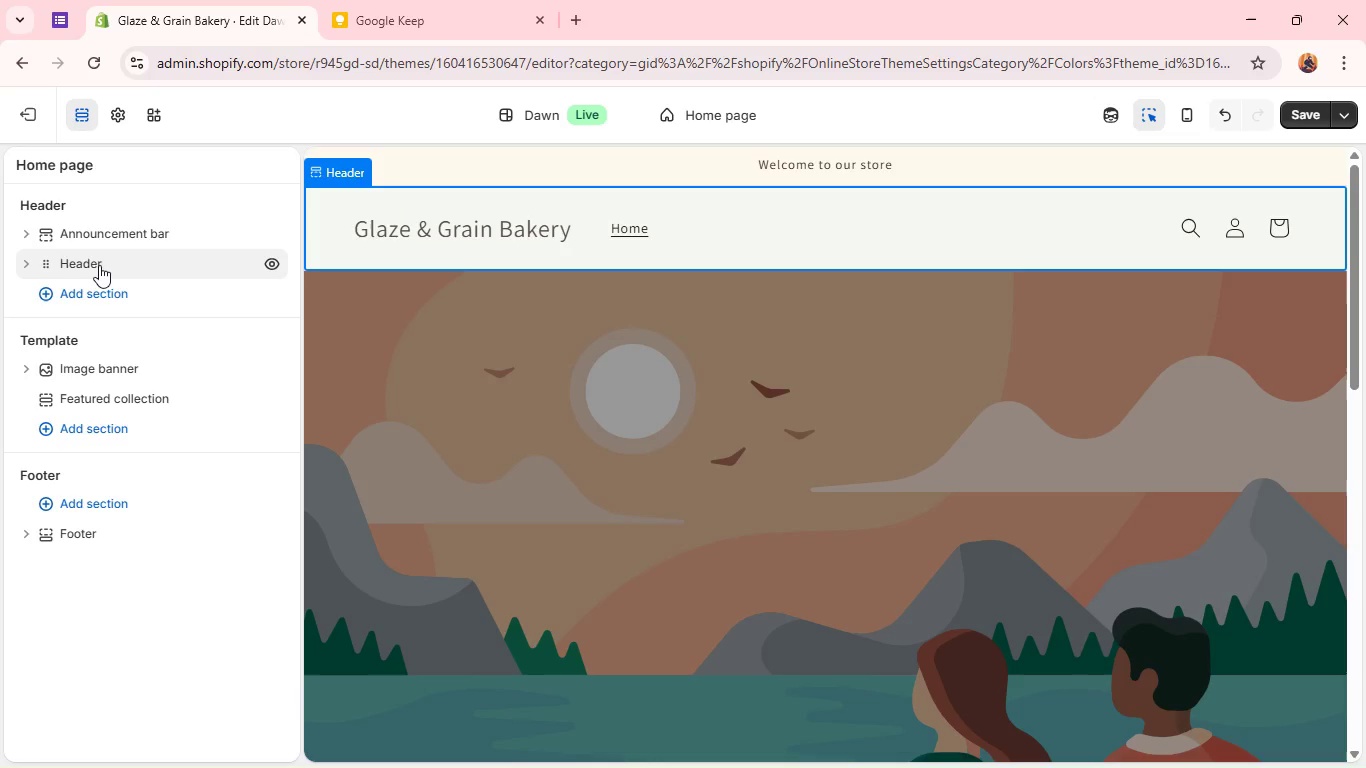 
left_click([117, 265])
 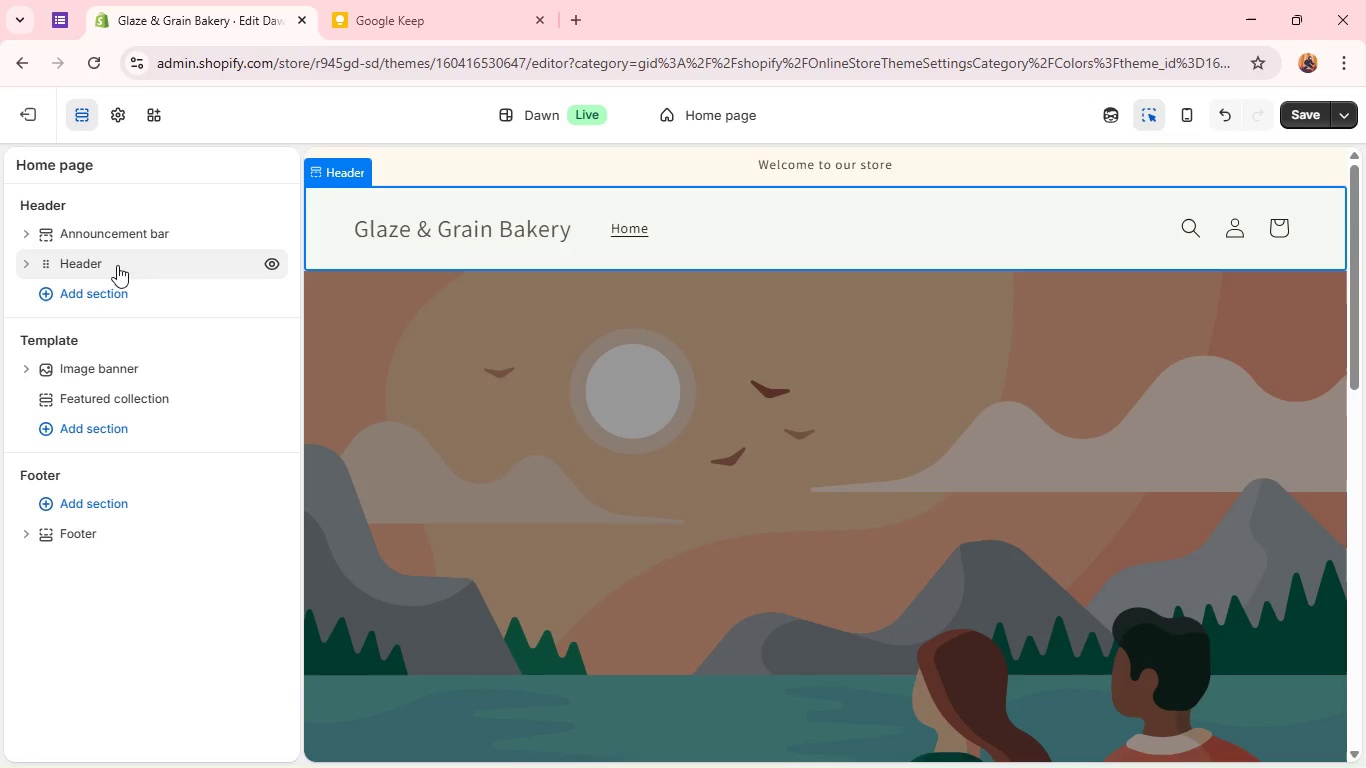 
mouse_move([187, 229])
 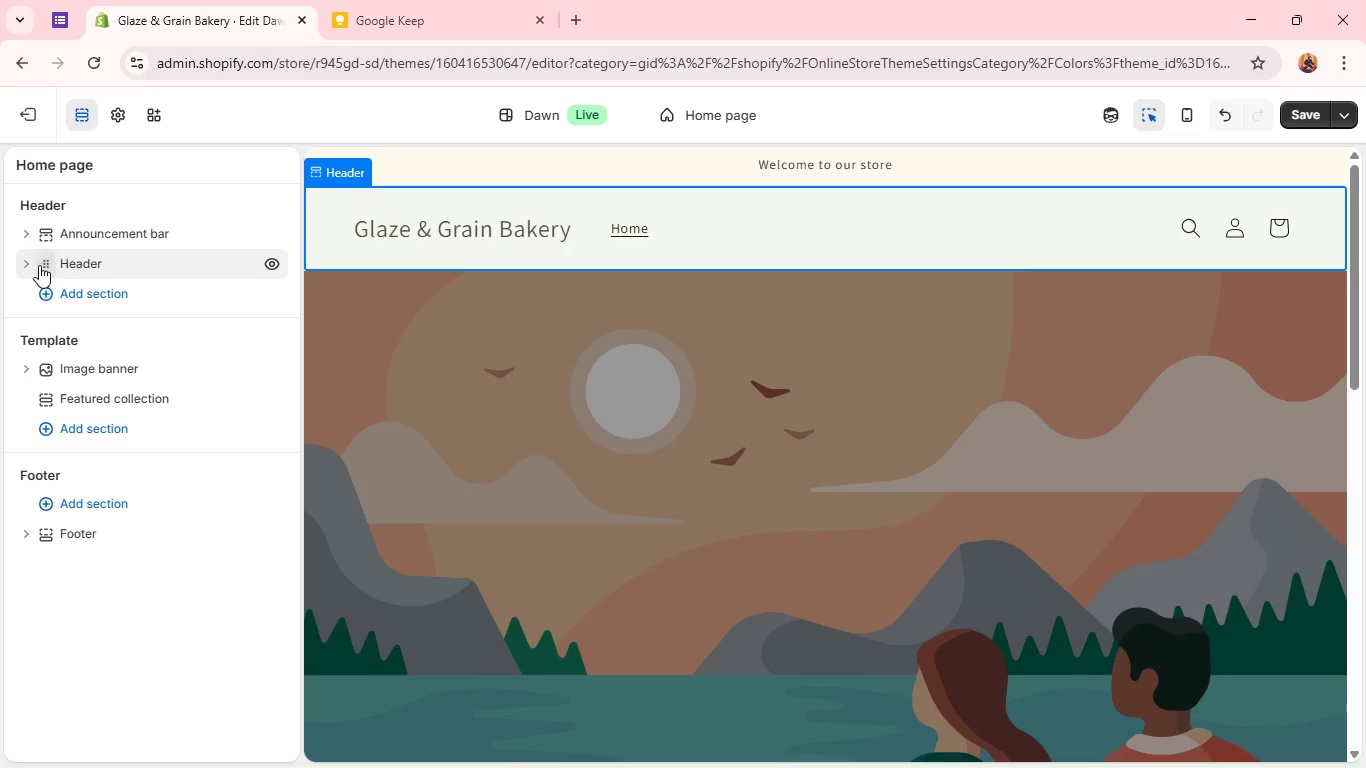 
double_click([46, 268])
 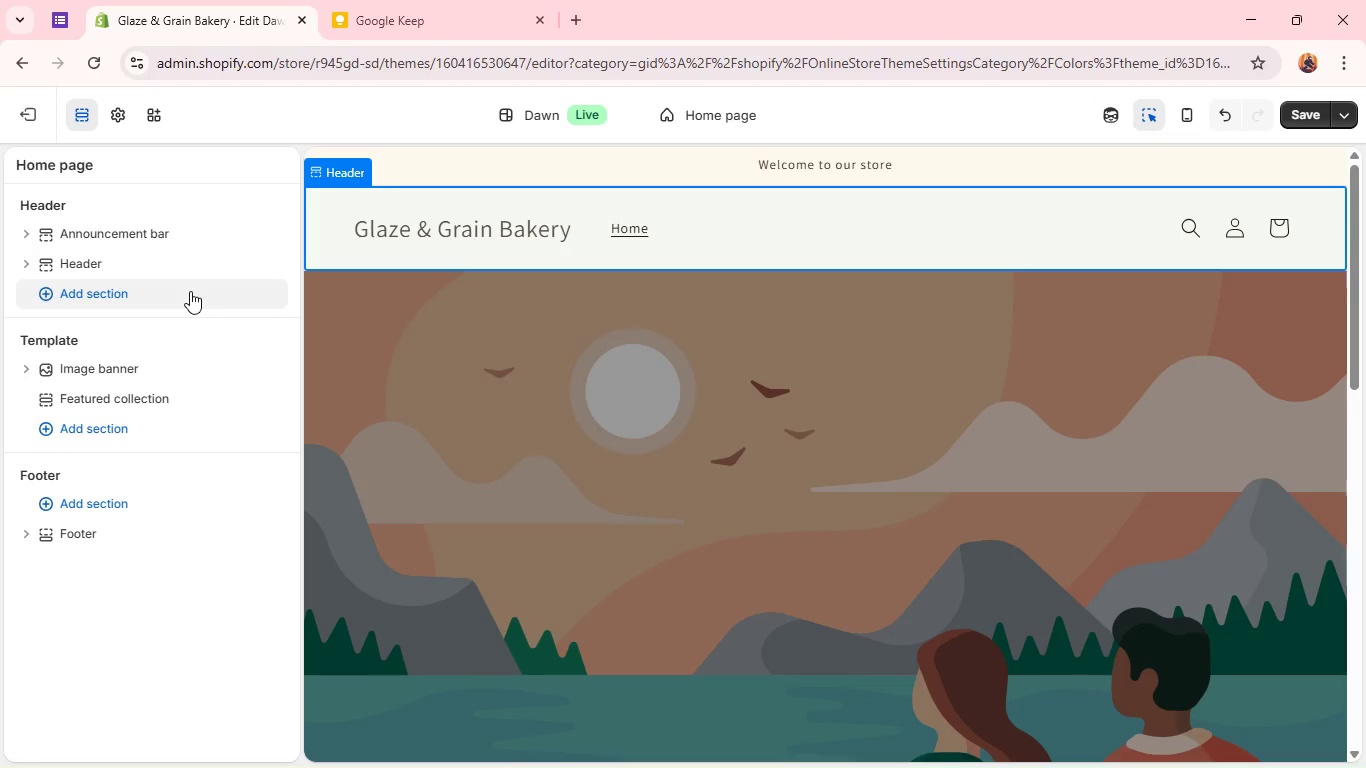 
left_click([588, 246])
 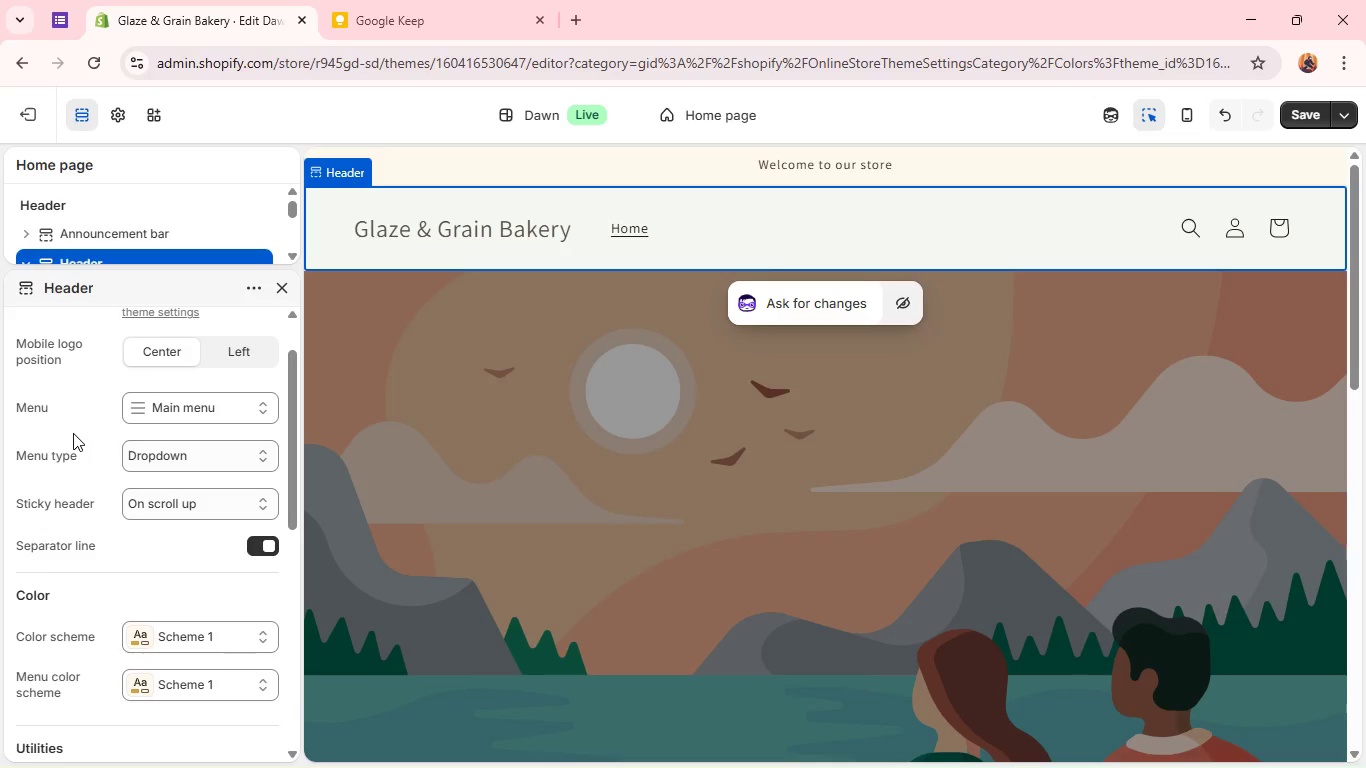 
wait(42.92)
 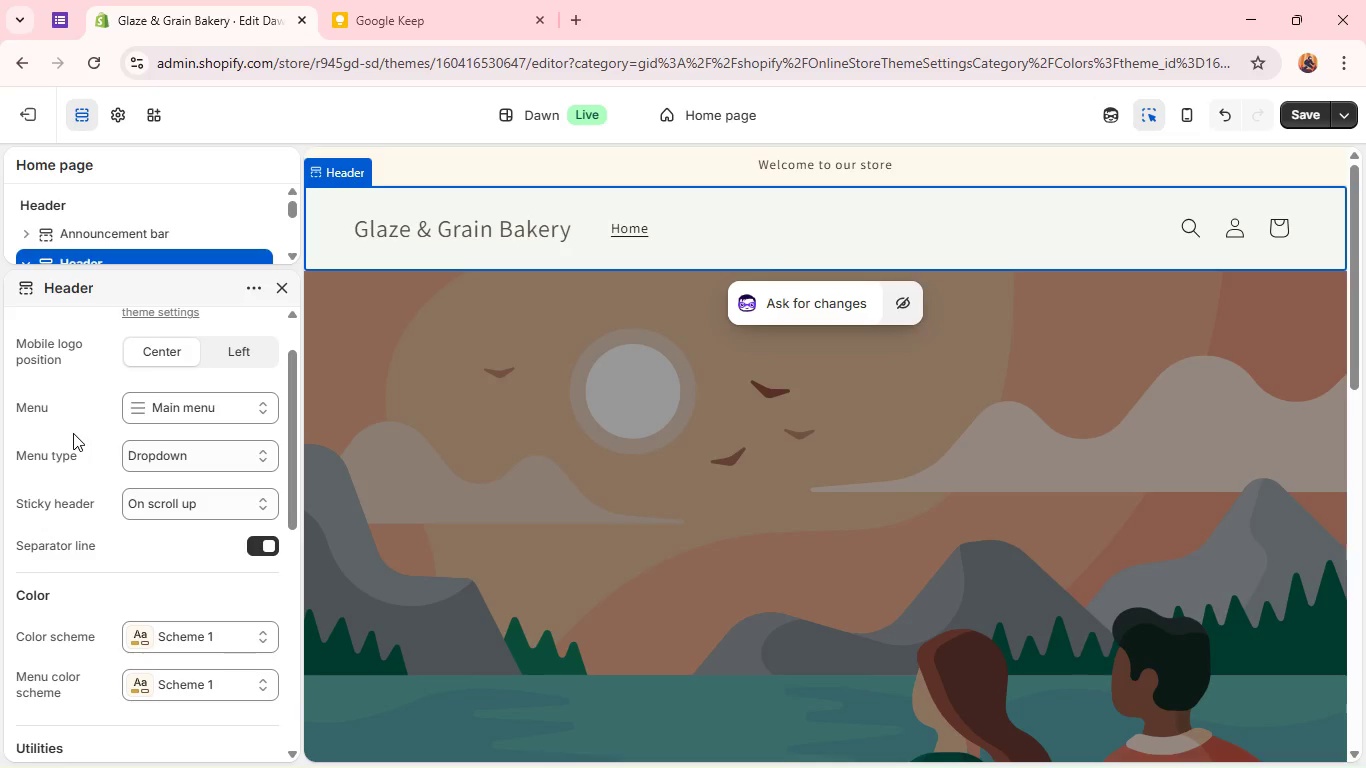 
left_click([509, 514])
 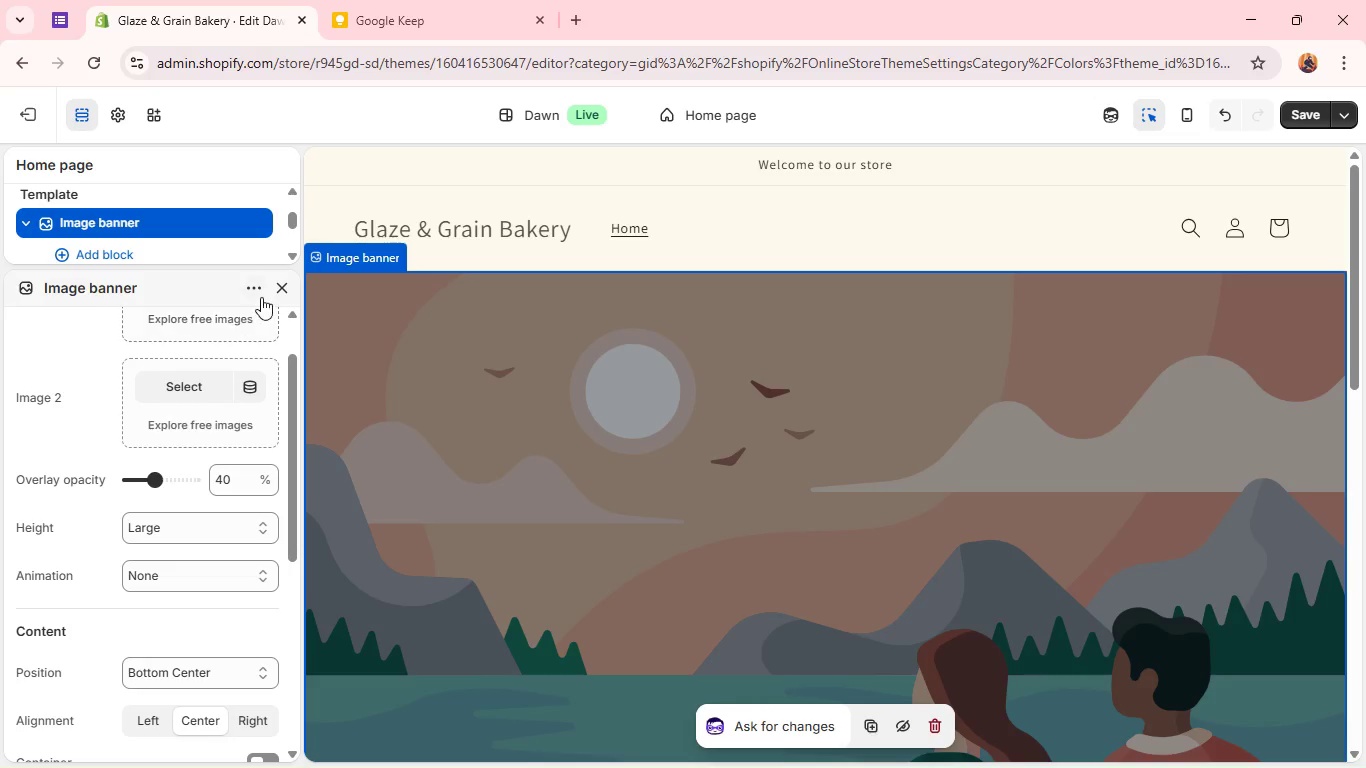 
left_click([281, 287])
 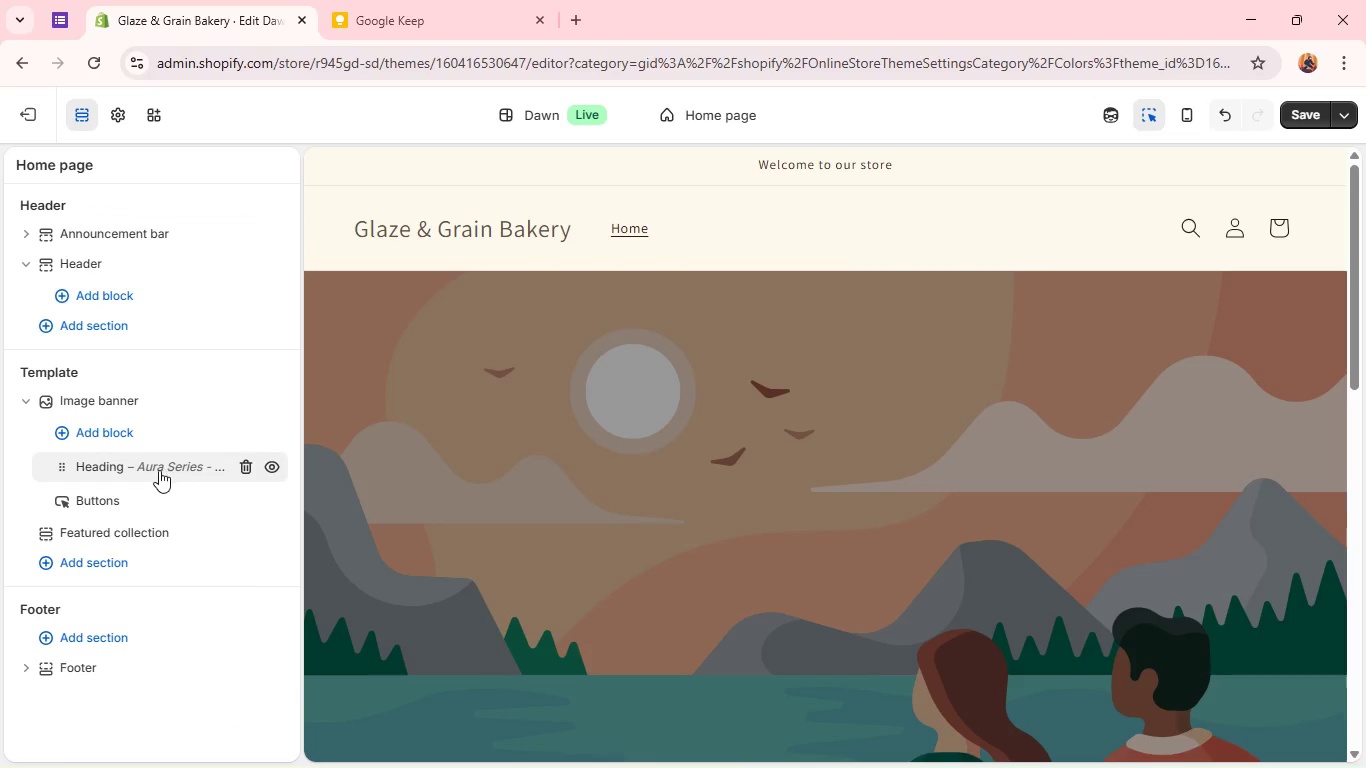 
left_click([147, 471])
 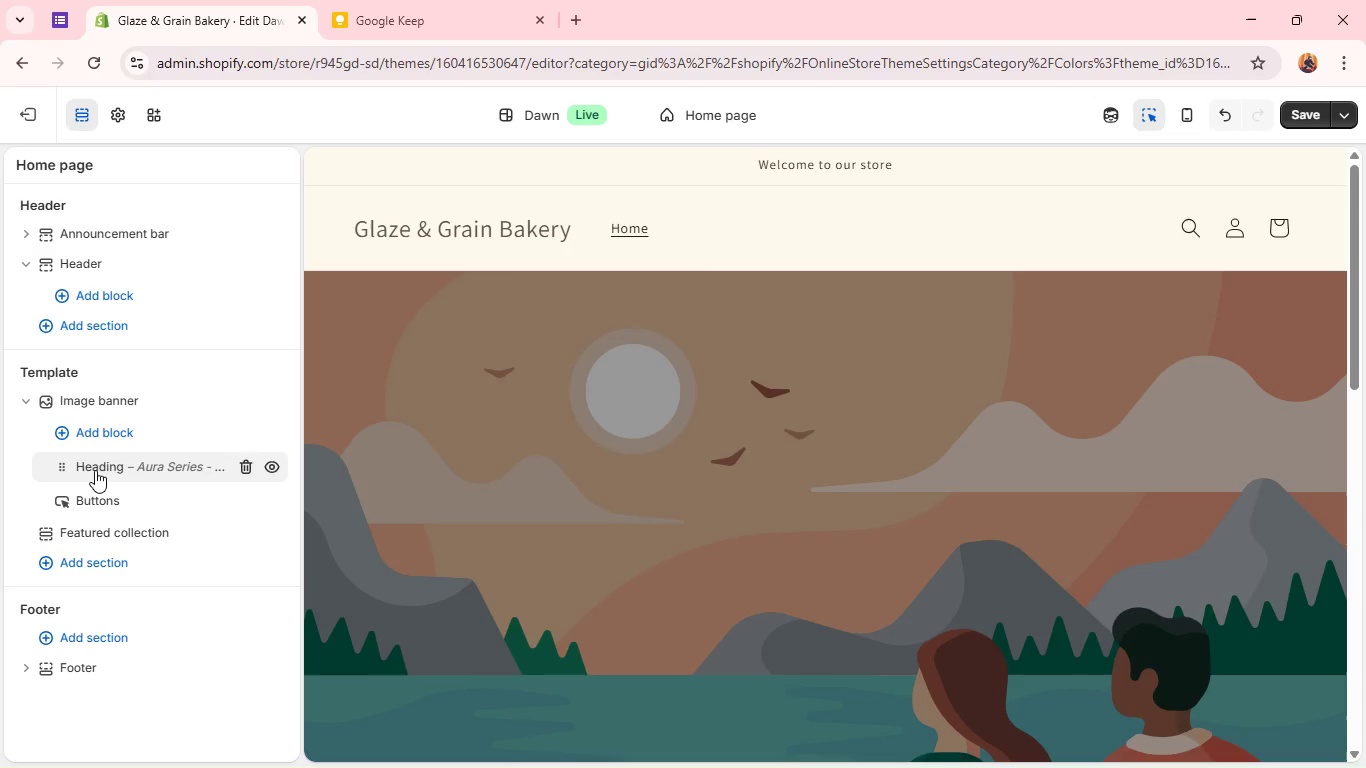 
double_click([94, 470])
 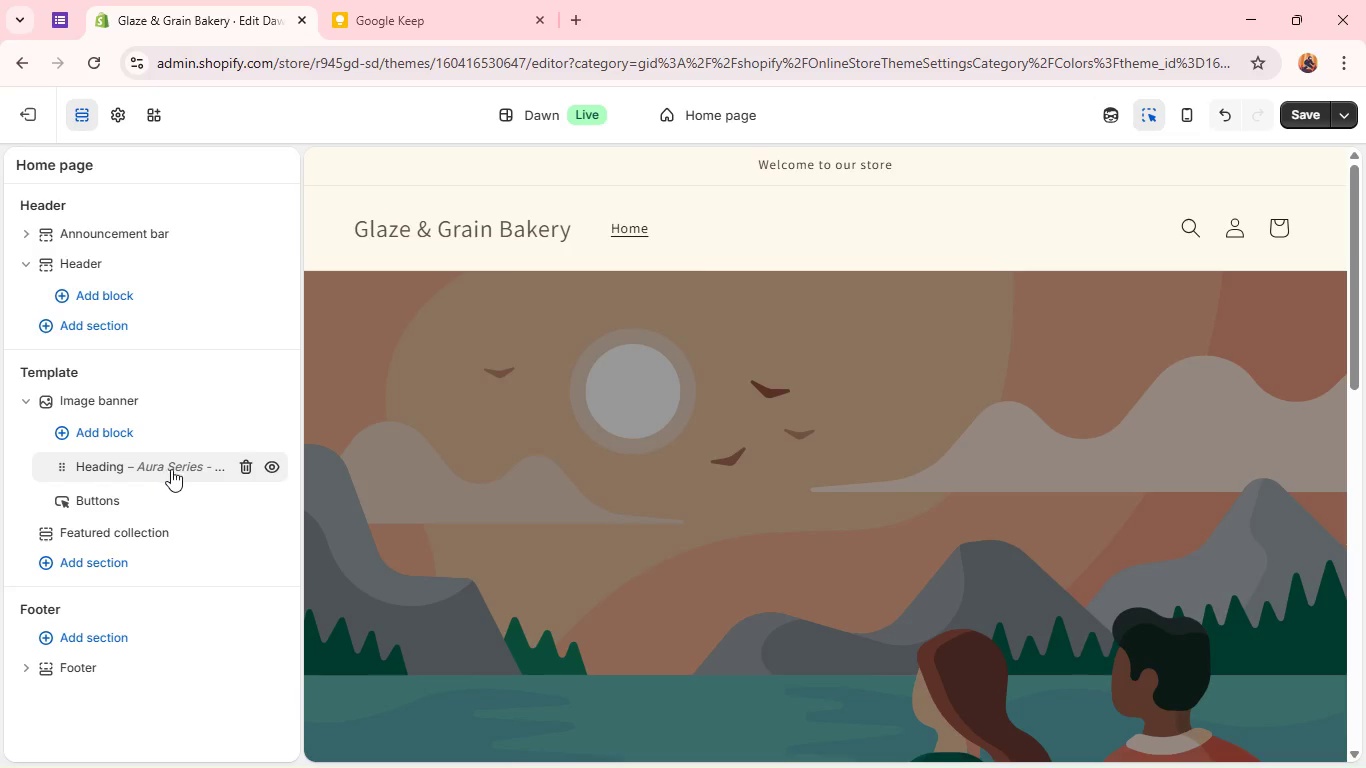 
left_click([175, 470])
 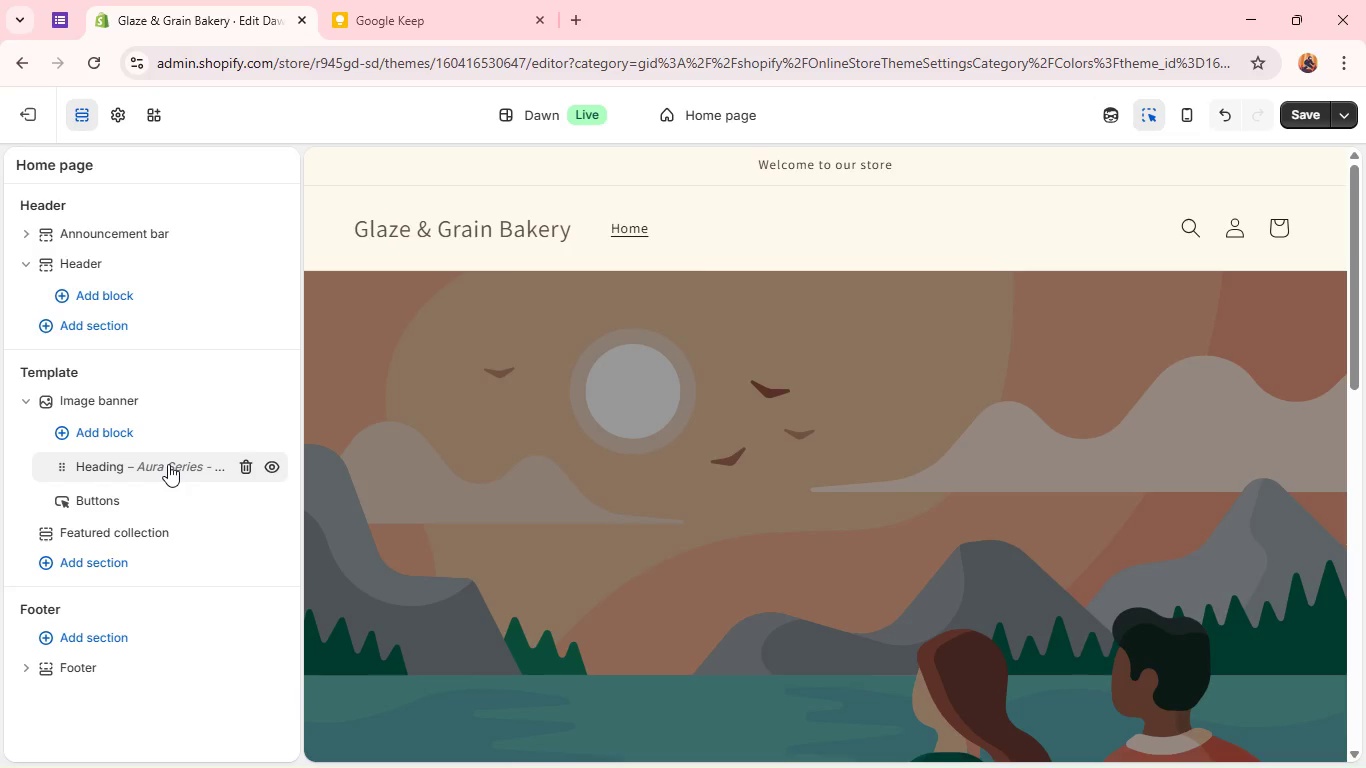 
double_click([168, 464])
 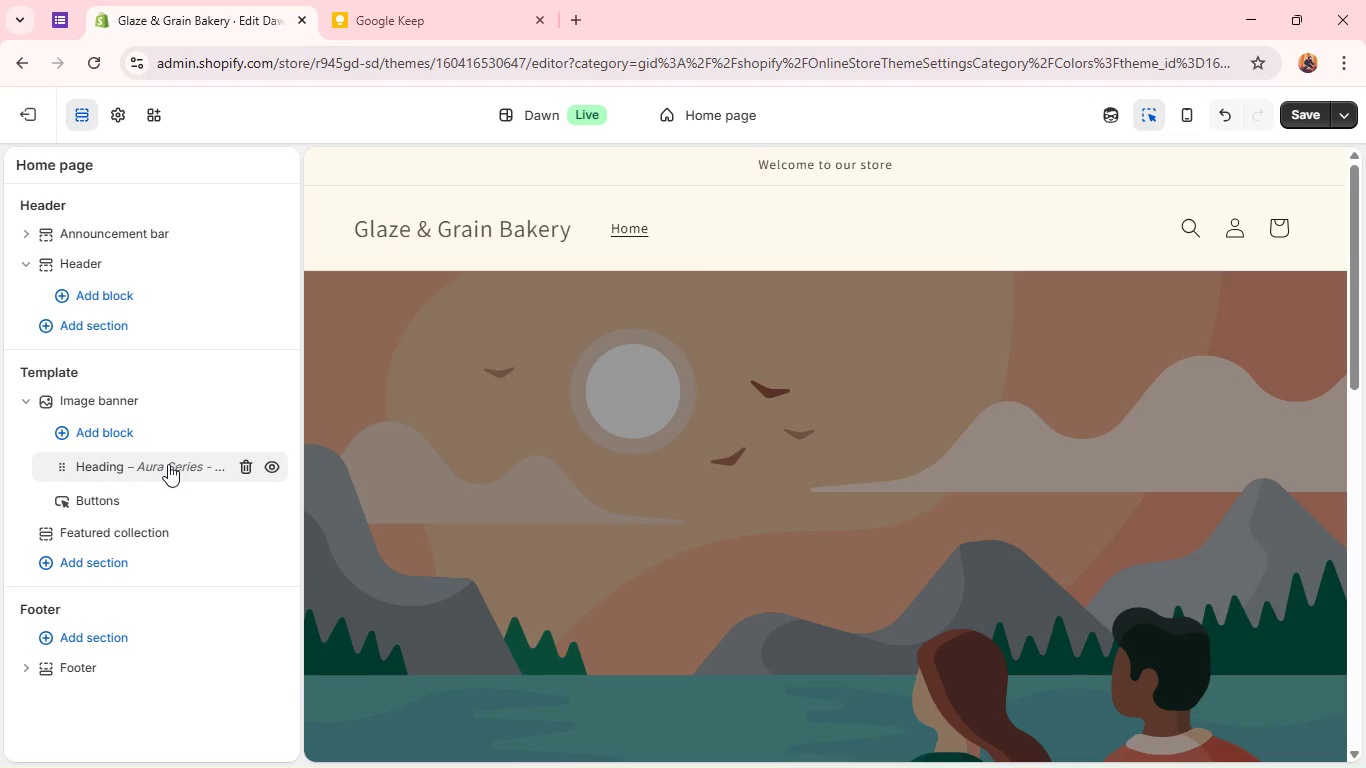 
triple_click([168, 464])
 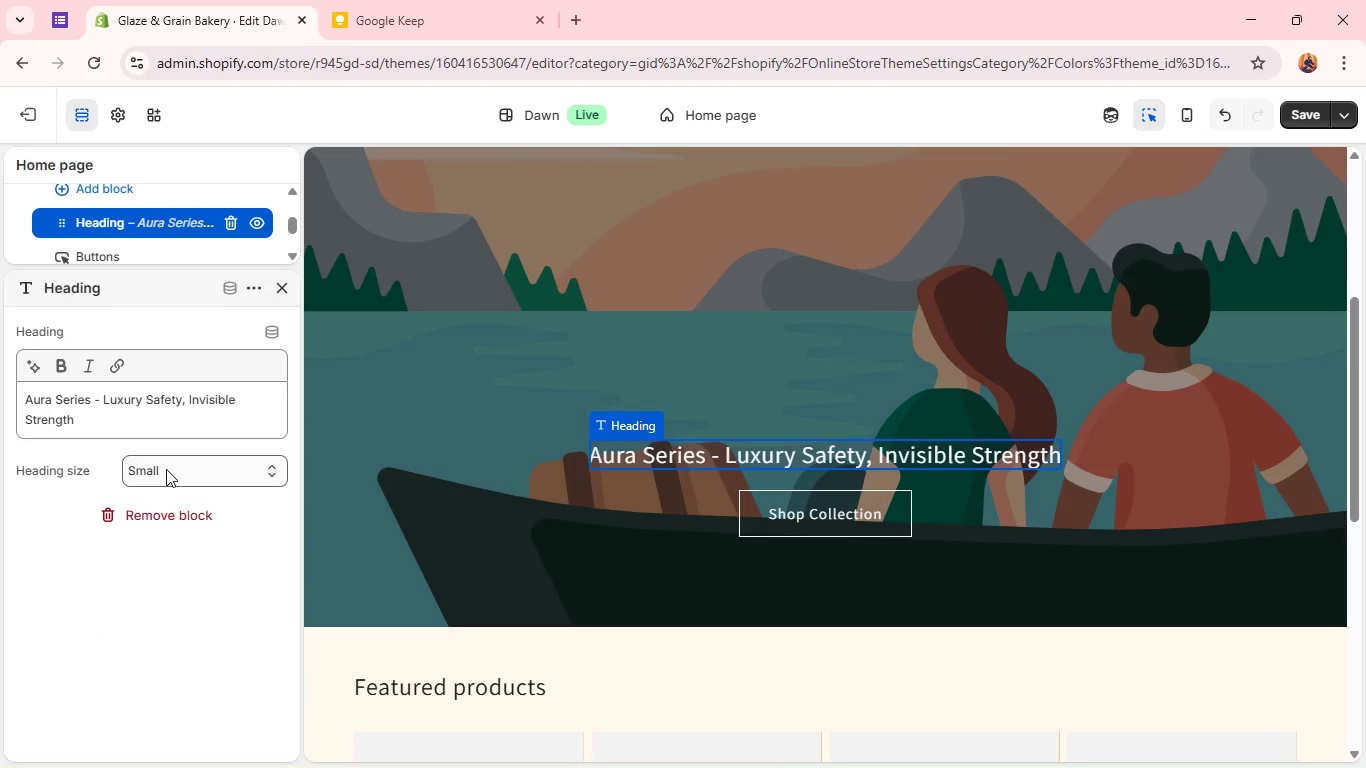 
wait(7.0)
 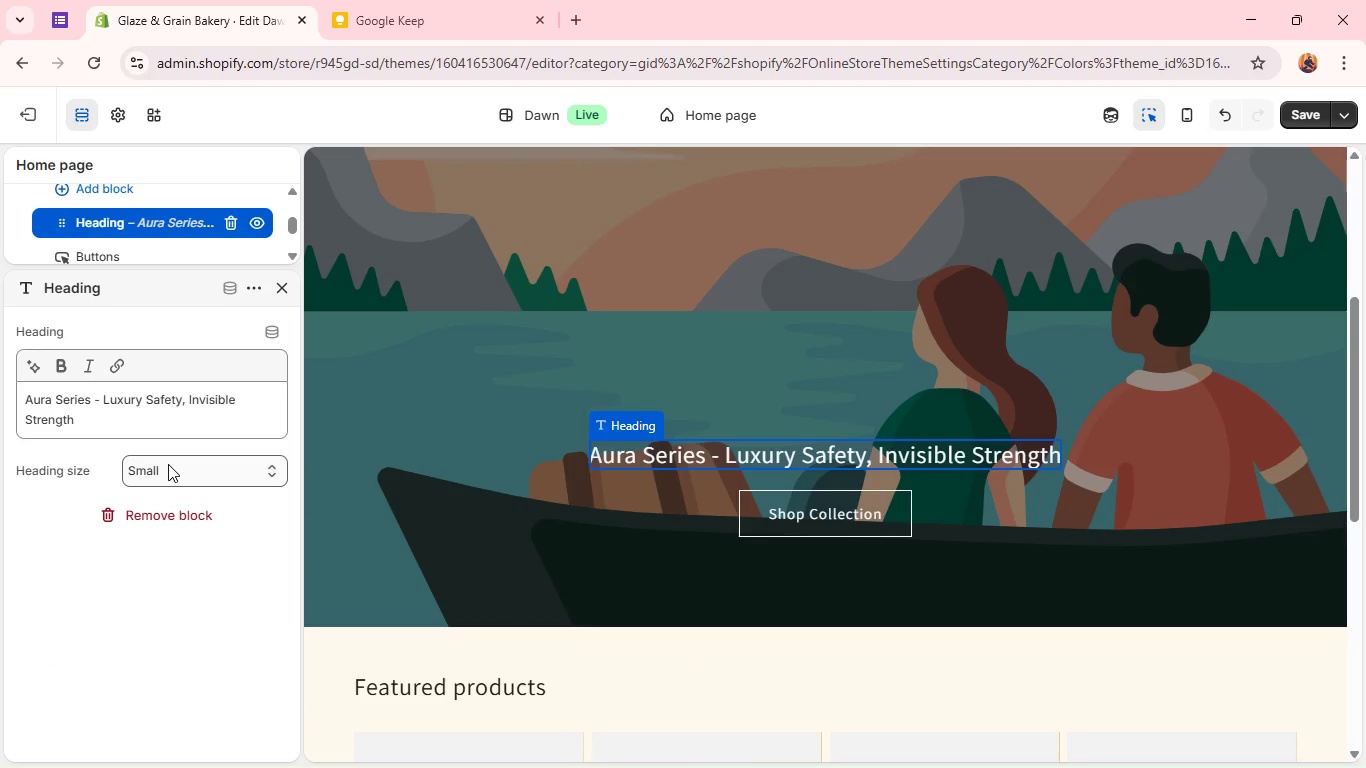 
left_click([192, 470])
 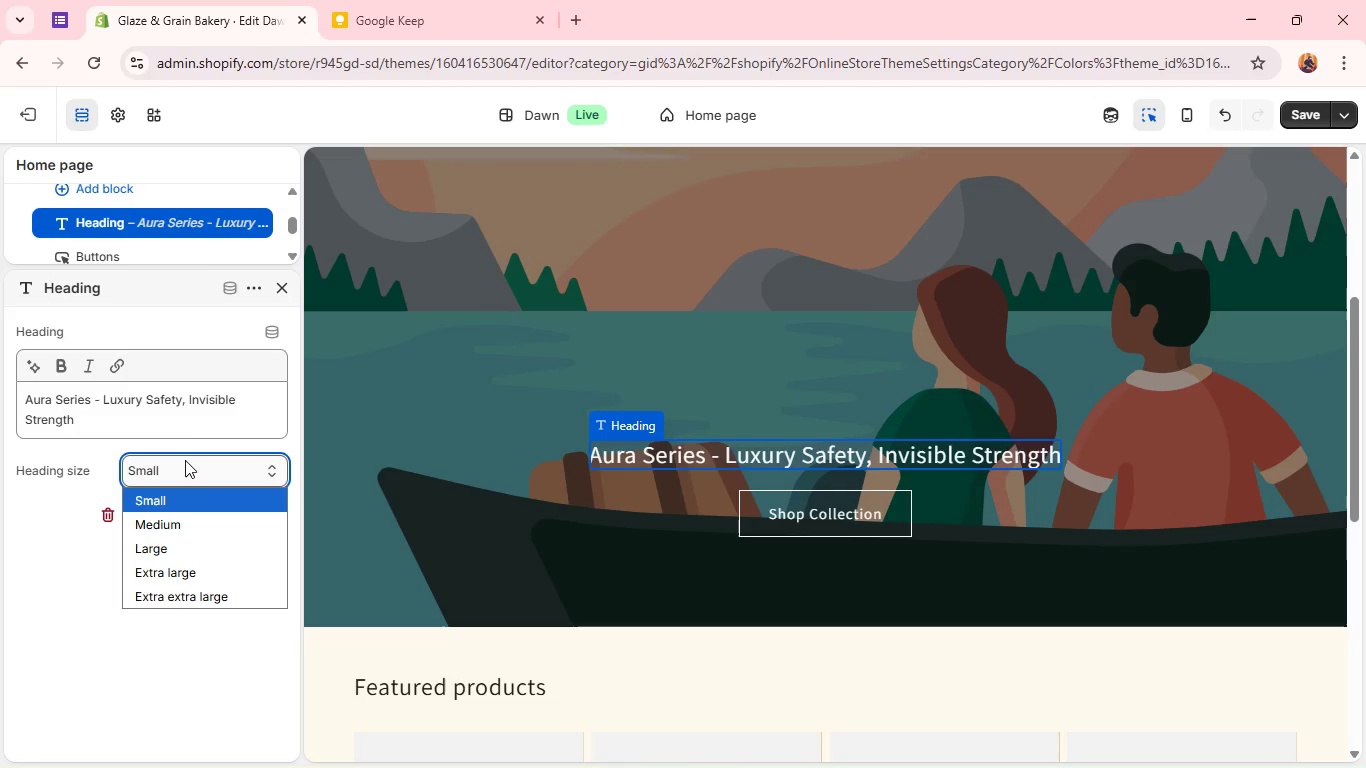 
left_click([184, 420])
 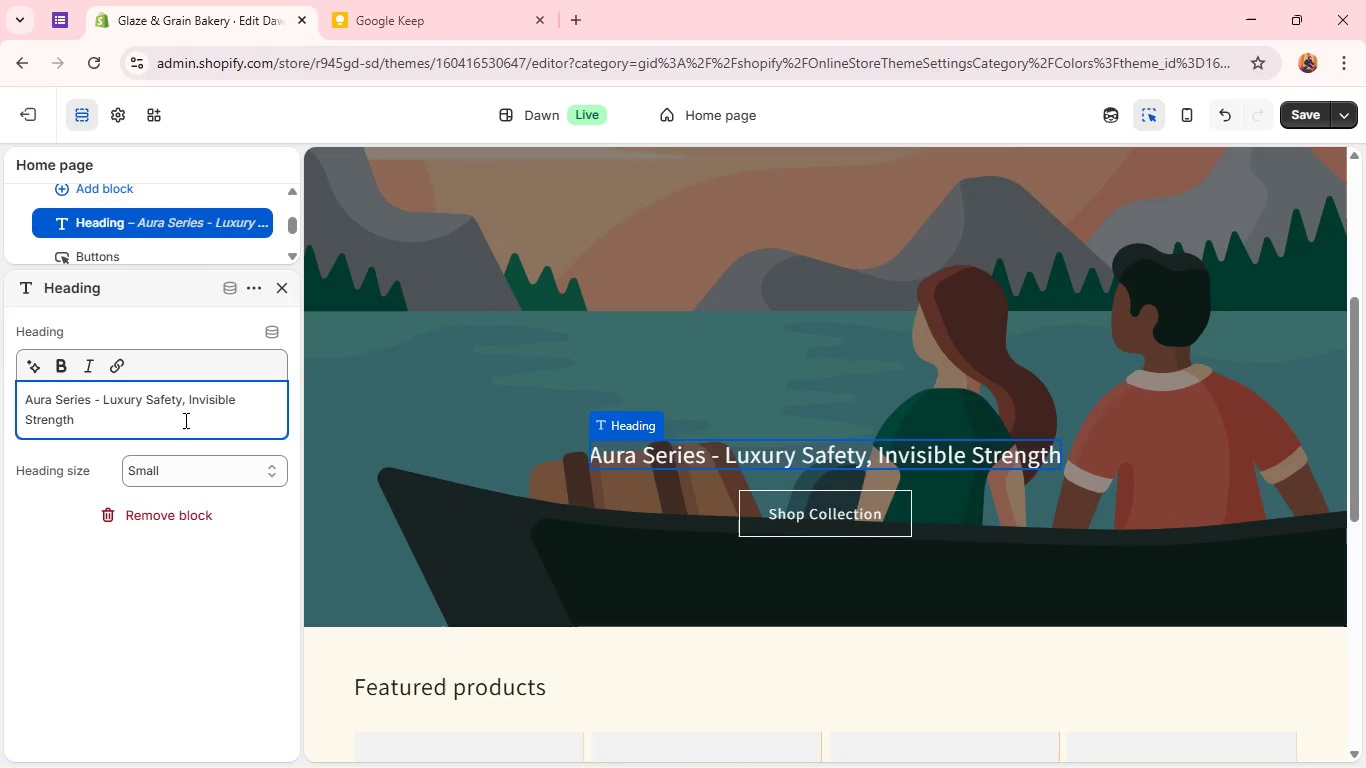 
wait(12.98)
 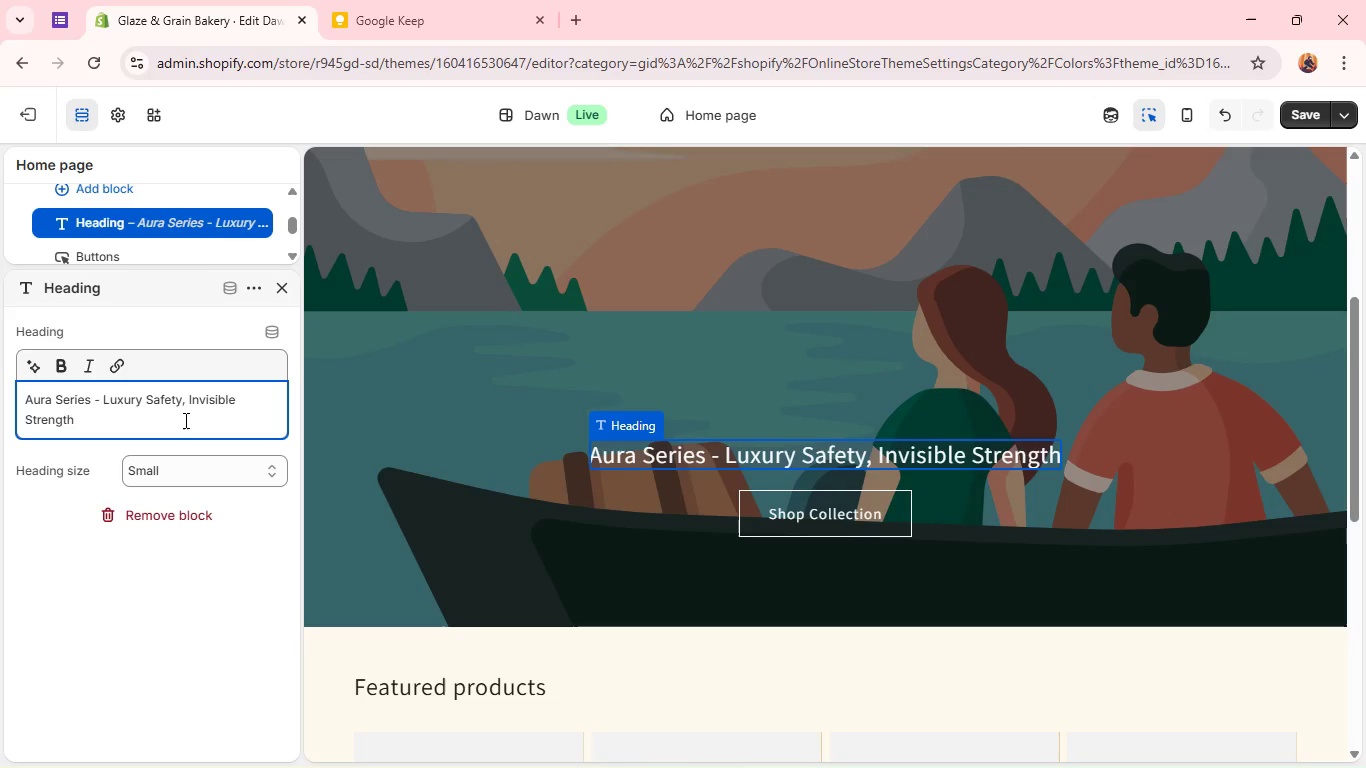 
left_click([124, 108])
 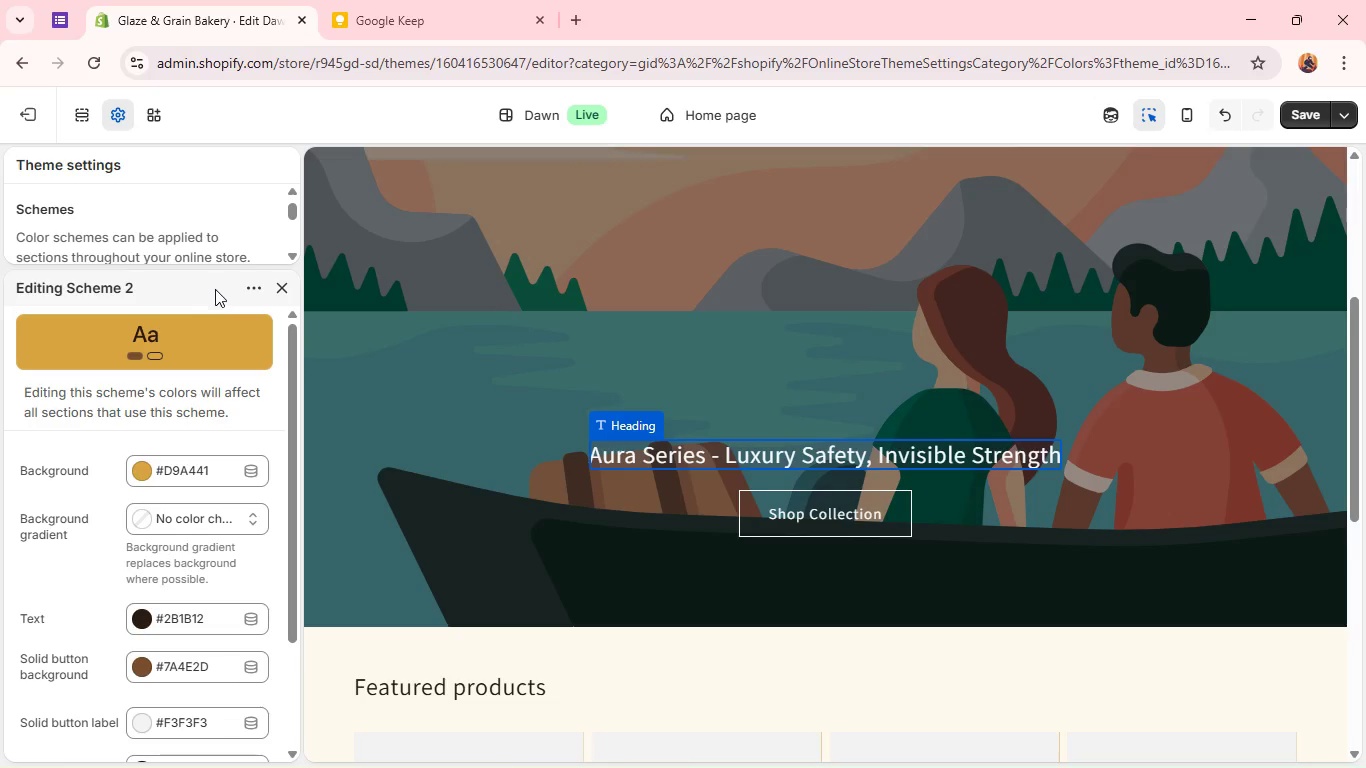 
left_click([277, 283])
 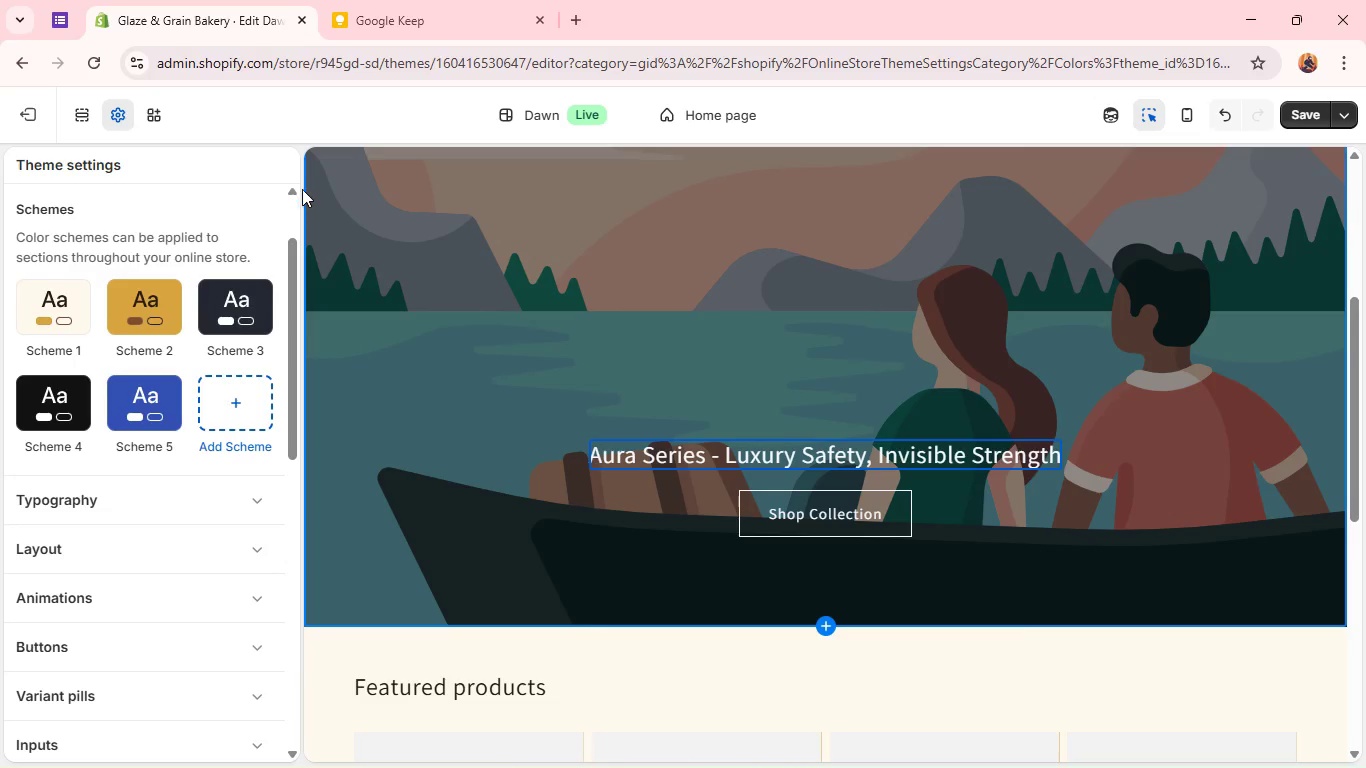 
mouse_move([239, 222])
 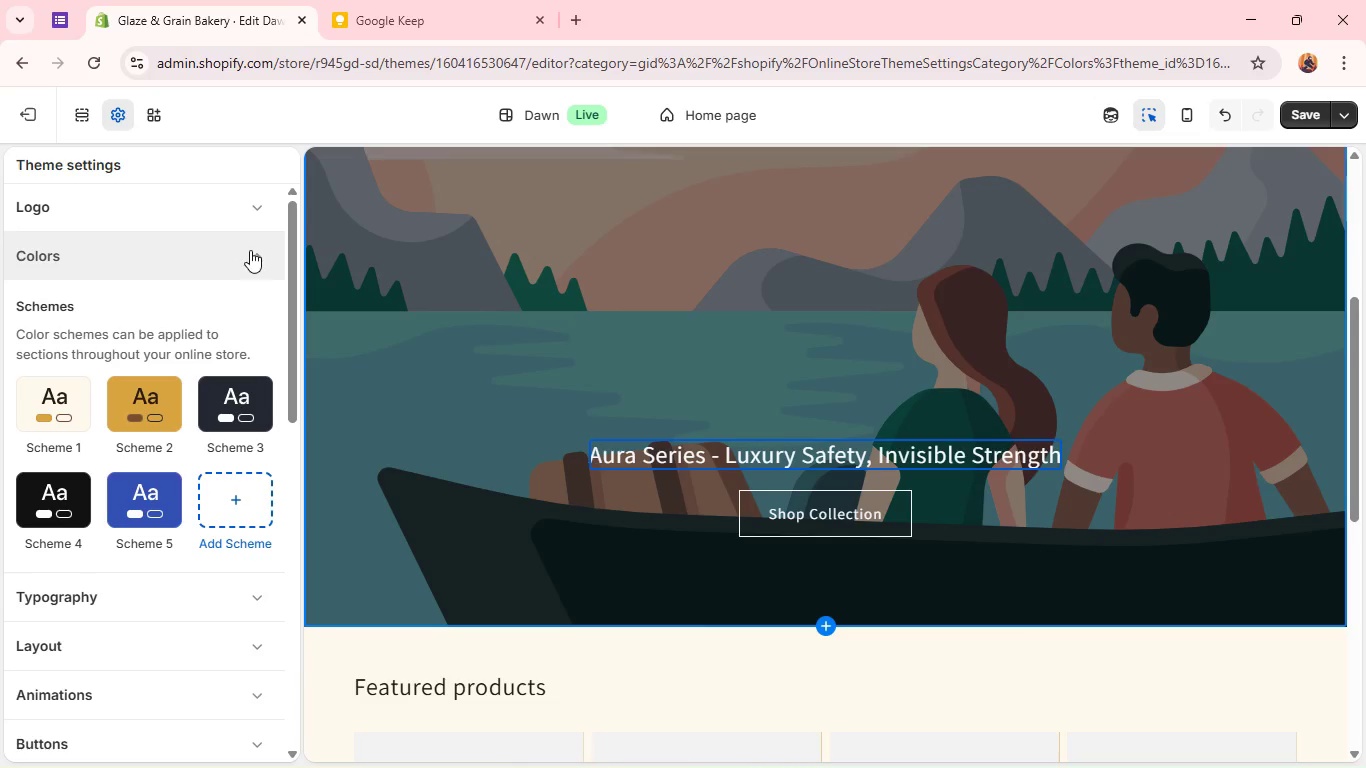 
left_click([250, 250])
 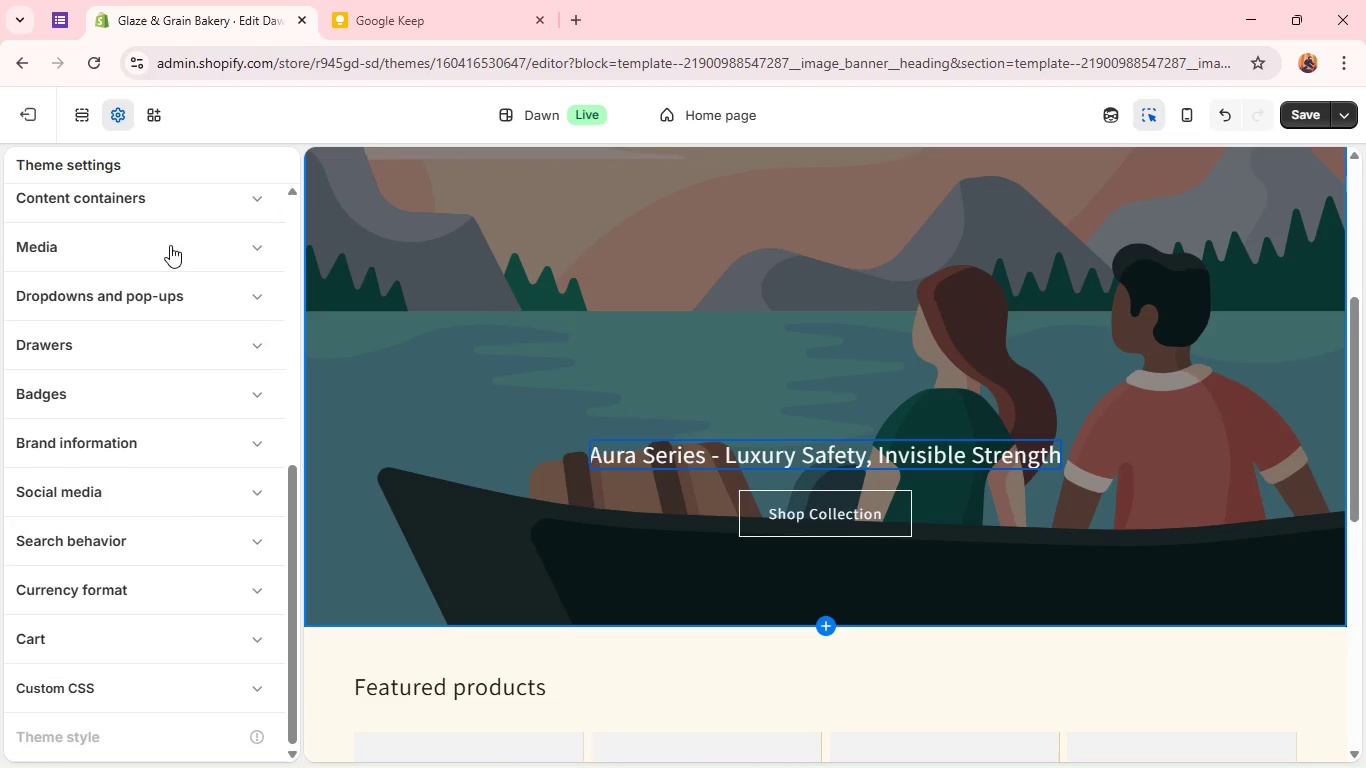 
wait(20.95)
 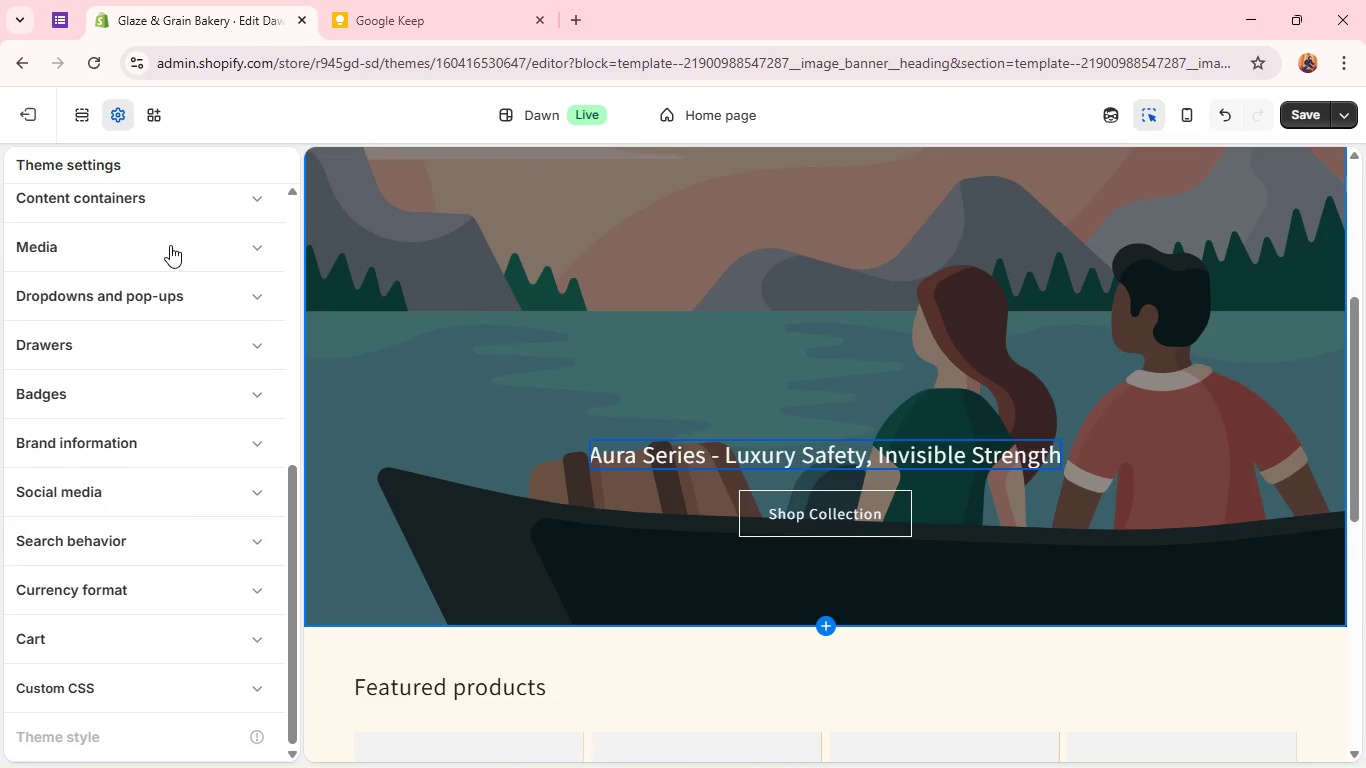 
mouse_move([129, 259])
 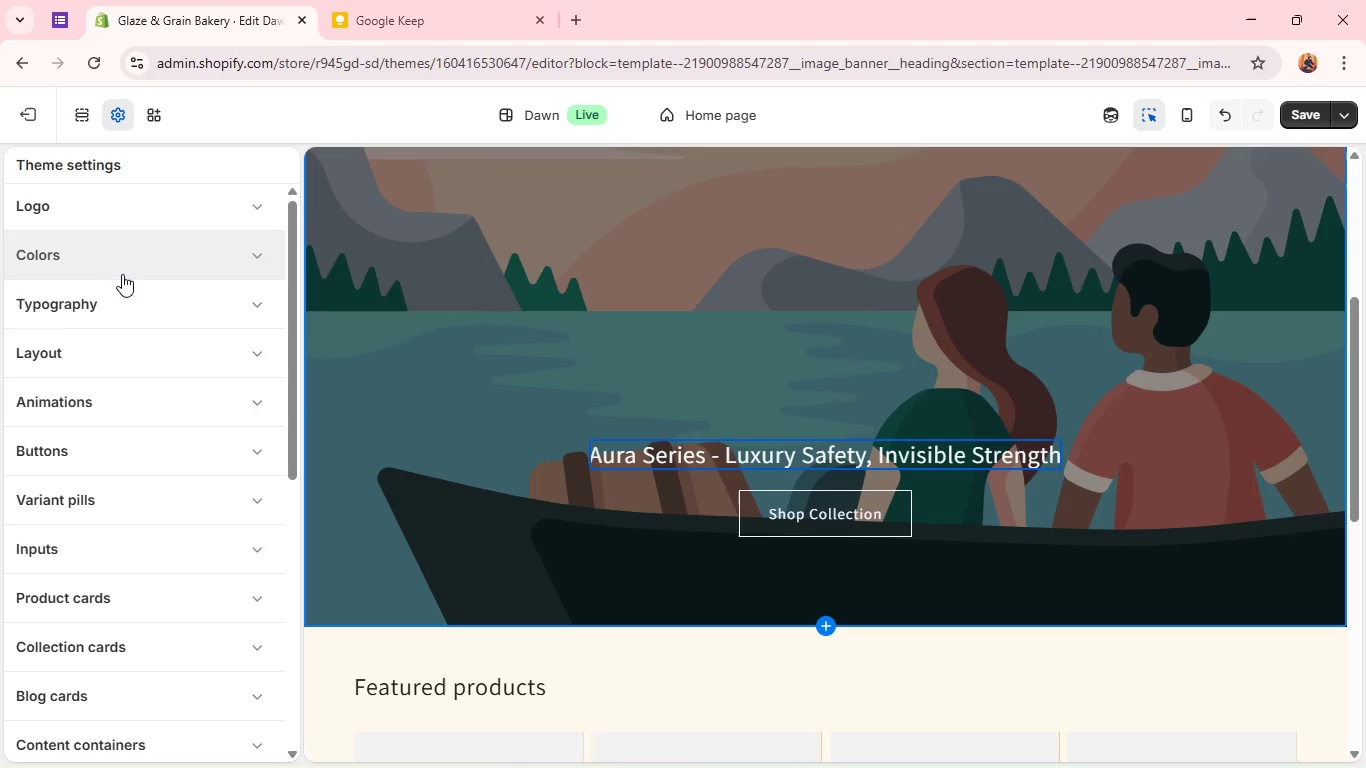 
left_click([131, 271])
 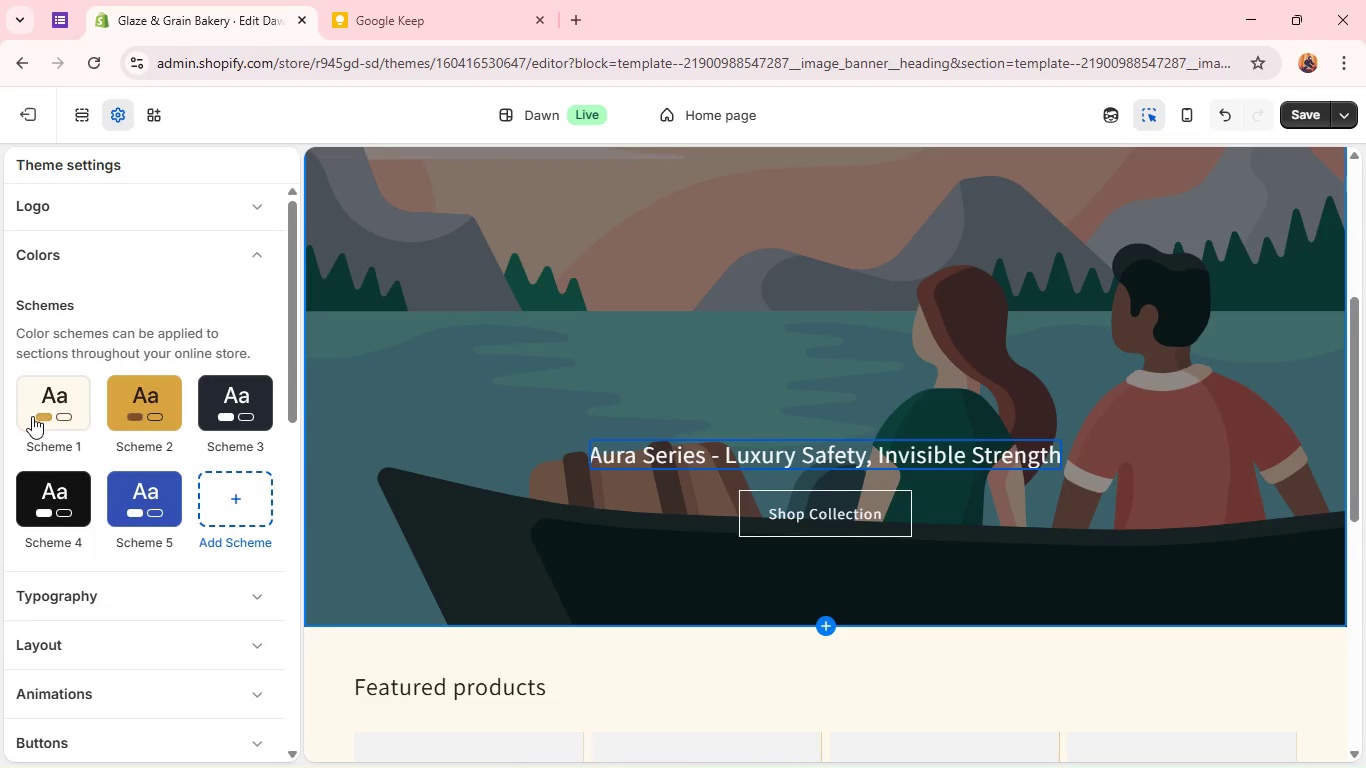 
left_click([32, 416])
 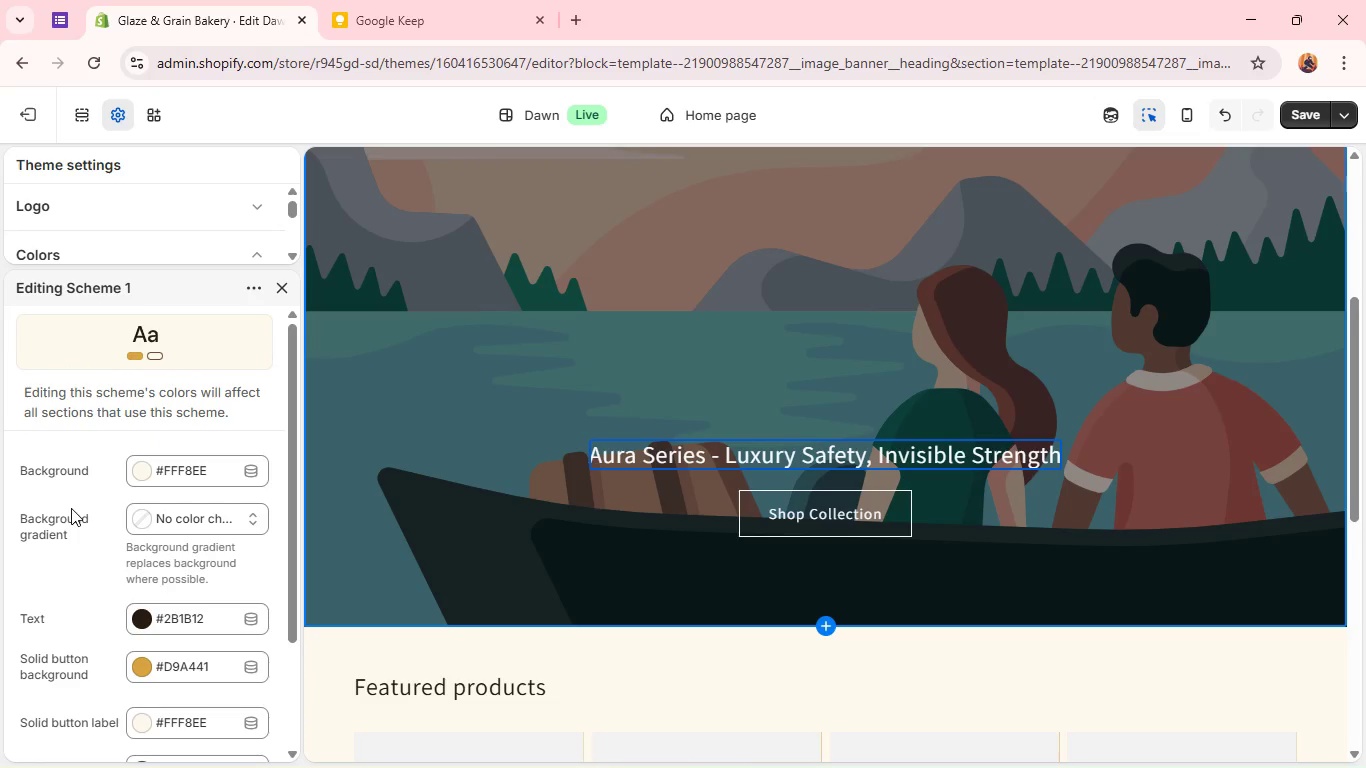 
wait(6.44)
 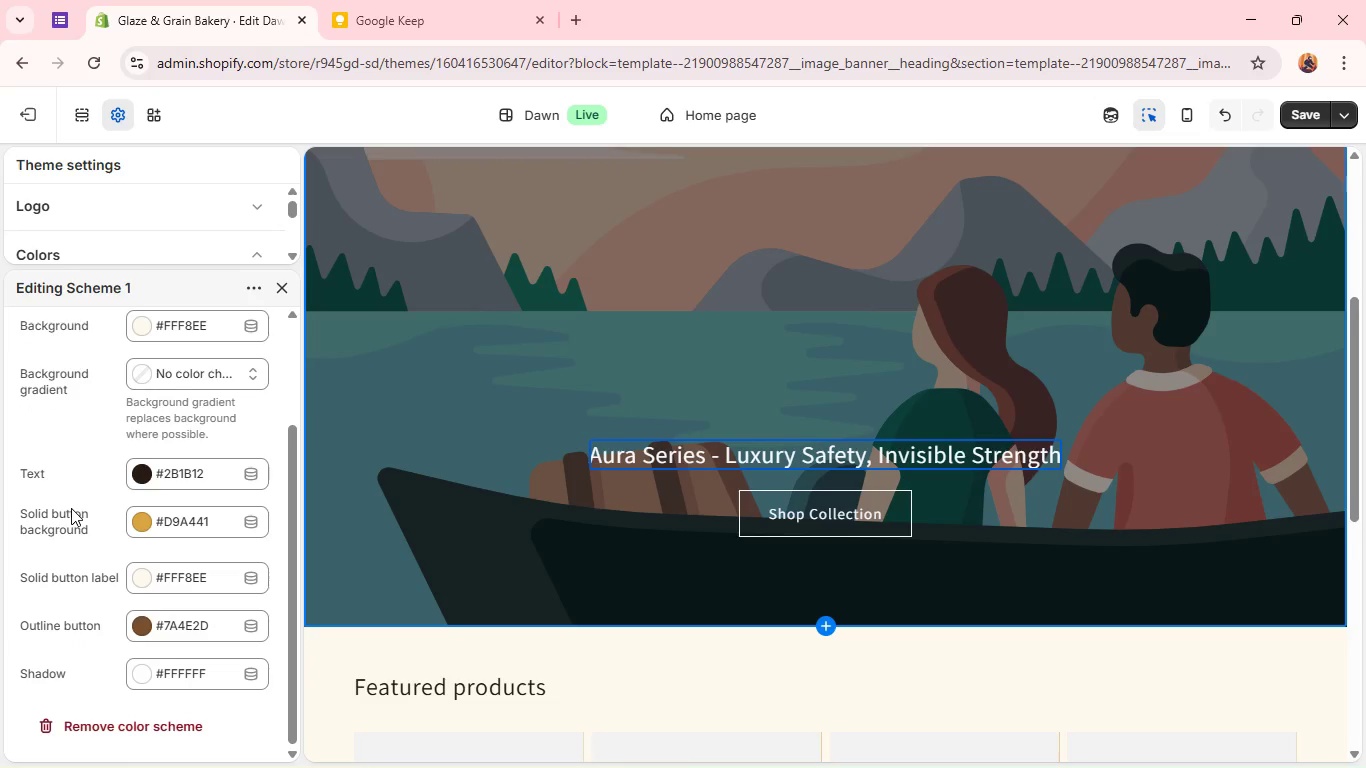 
left_click([252, 290])
 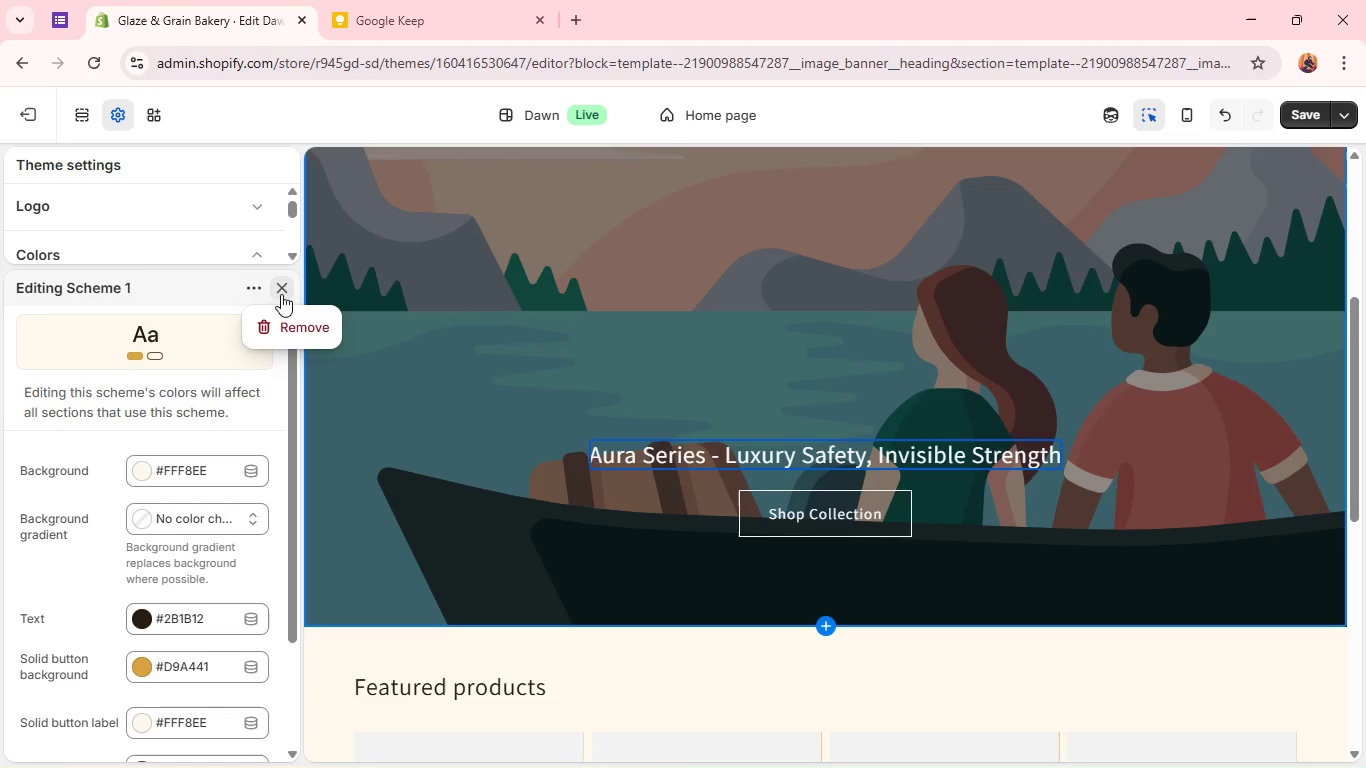 
left_click([284, 294])
 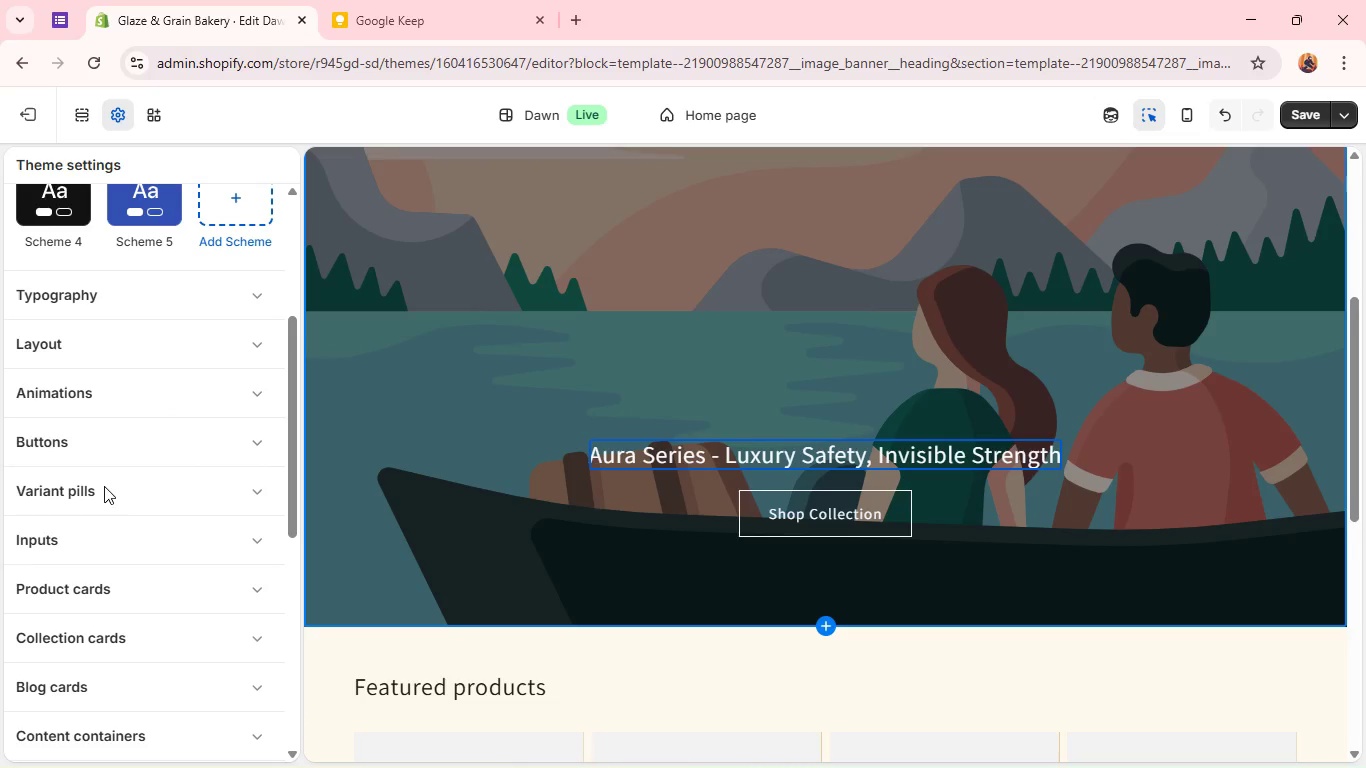 
wait(6.67)
 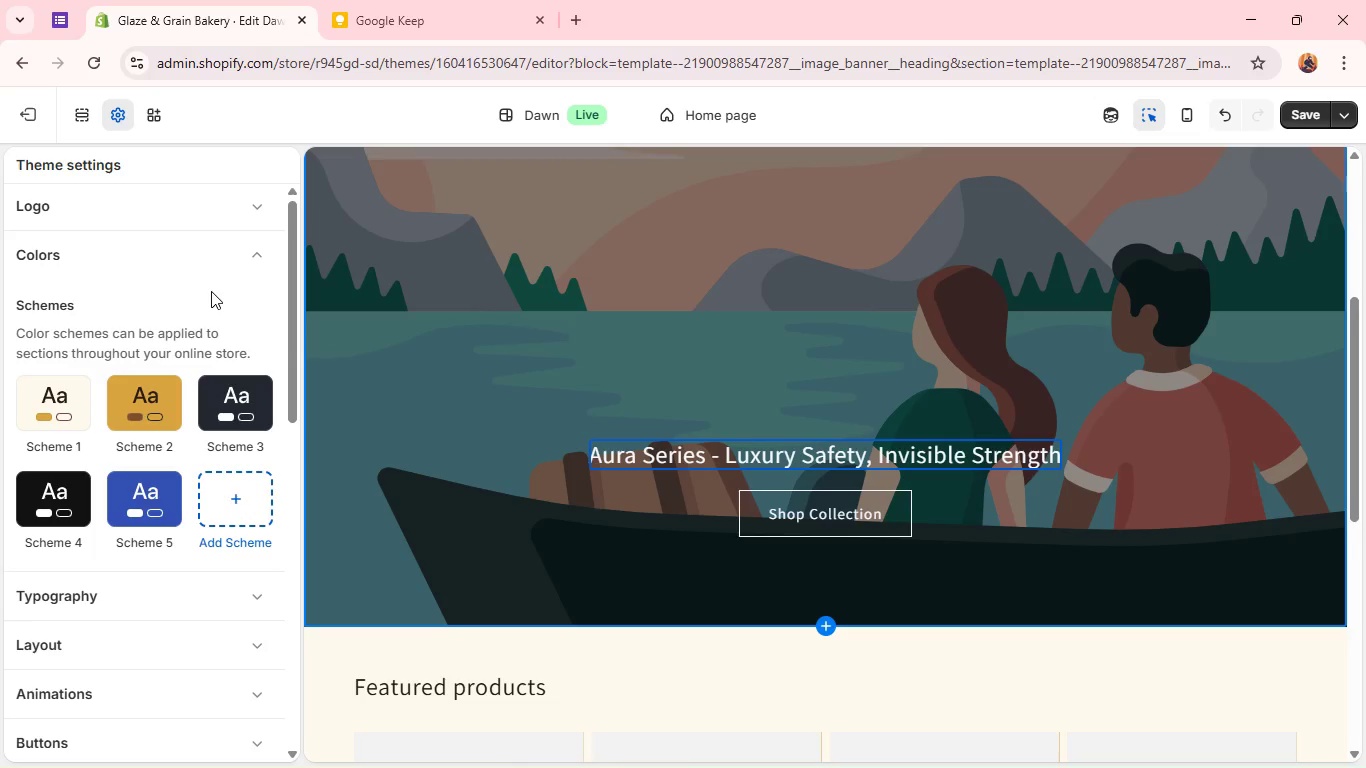 
left_click([200, 312])
 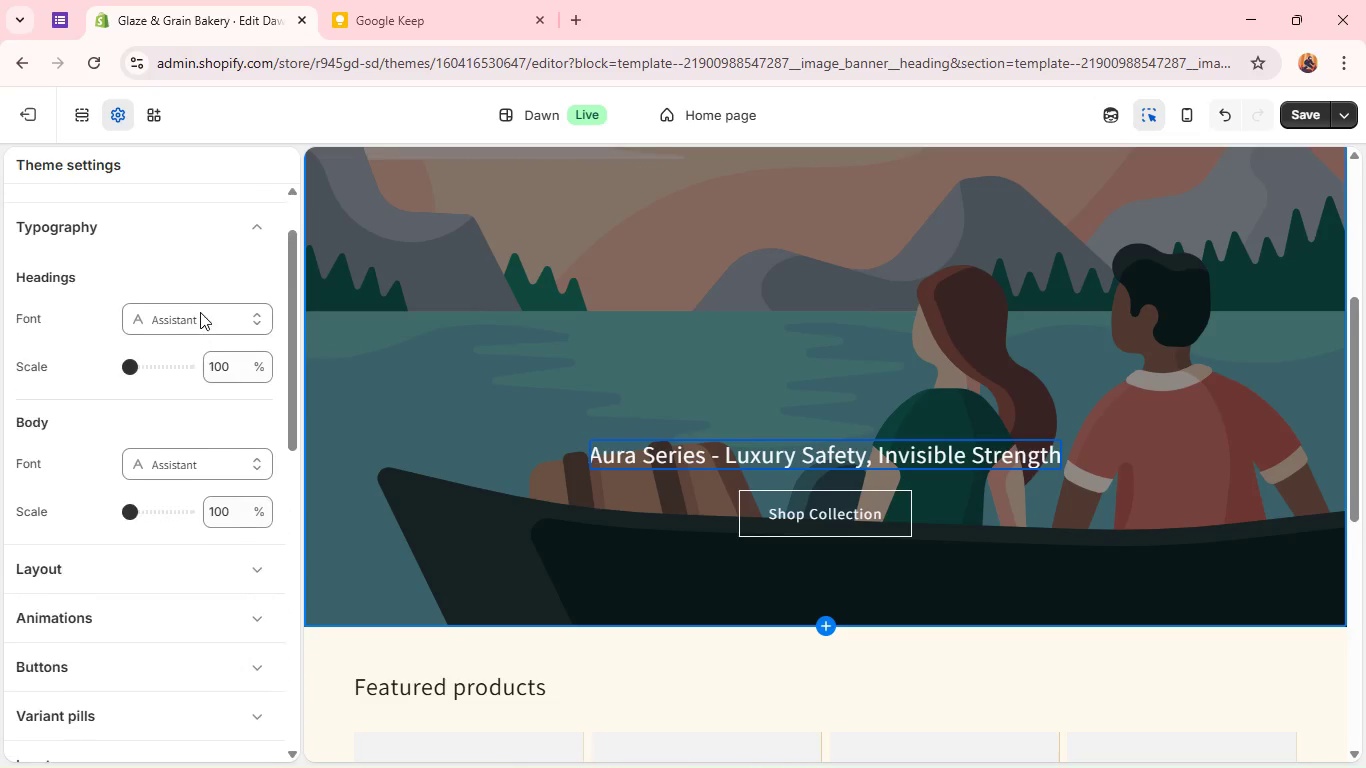 
left_click([196, 332])
 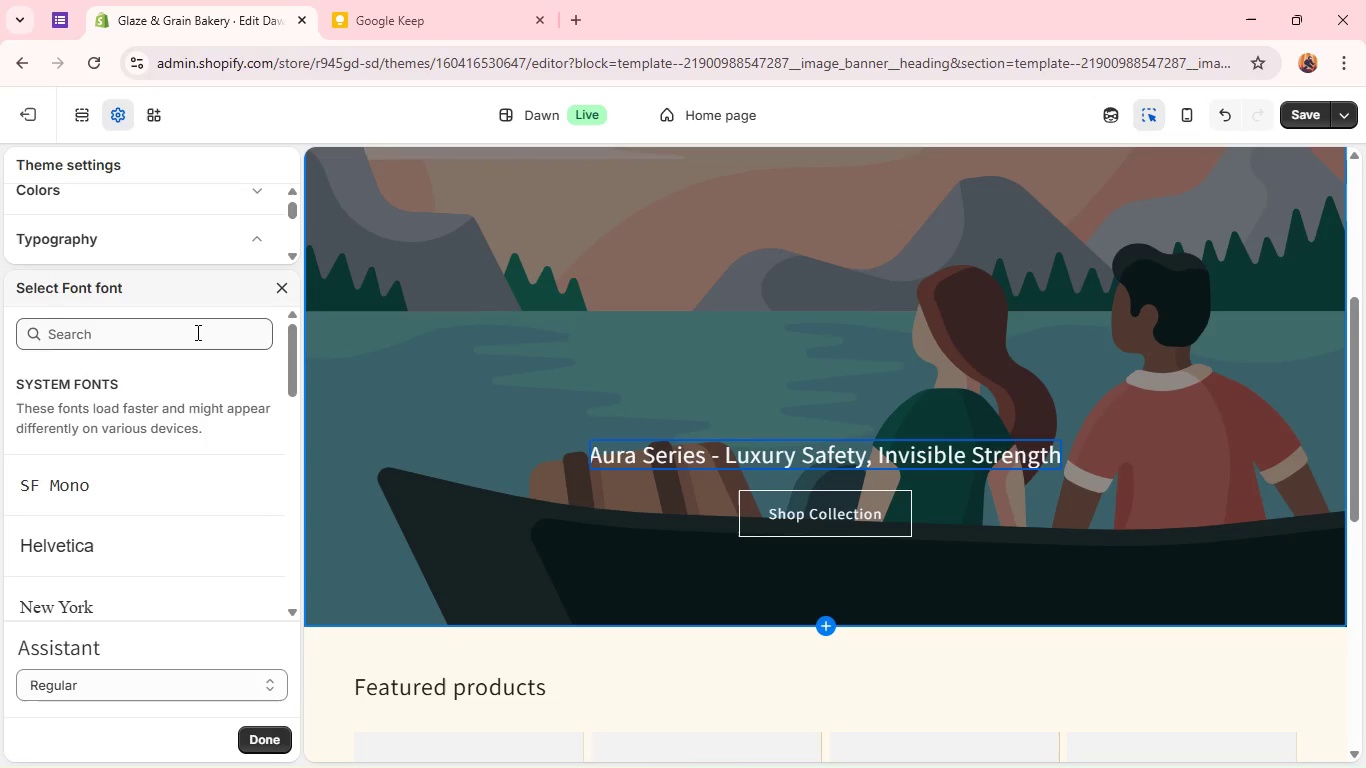 
key(S)
 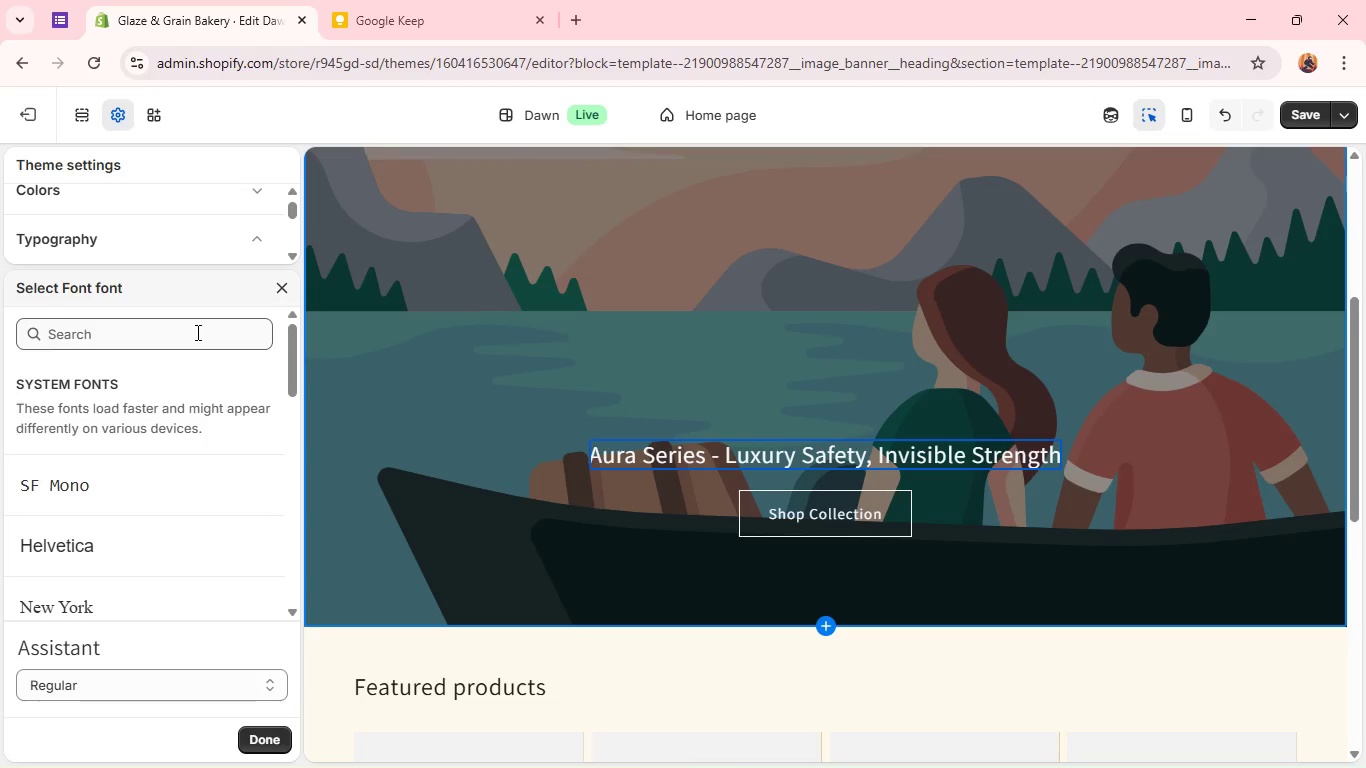 
key(CapsLock)
 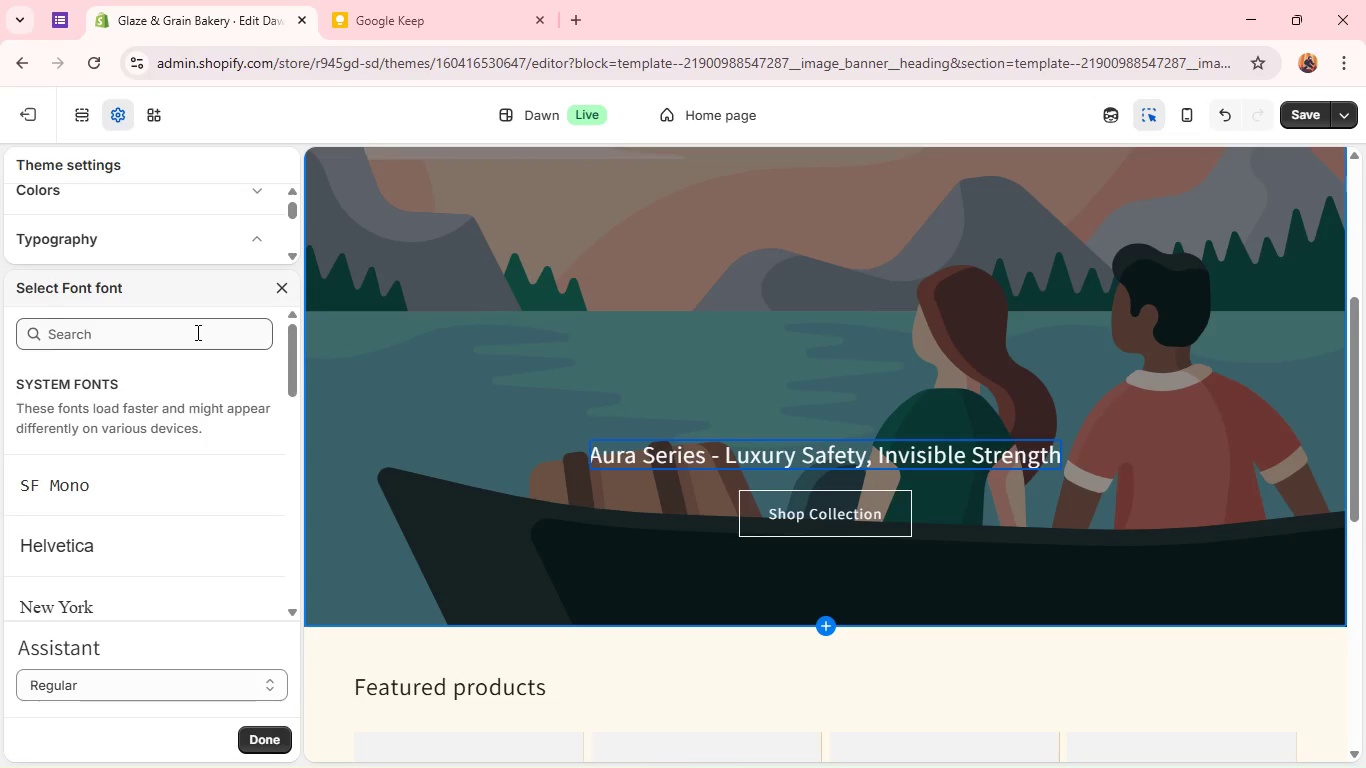 
left_click([196, 332])
 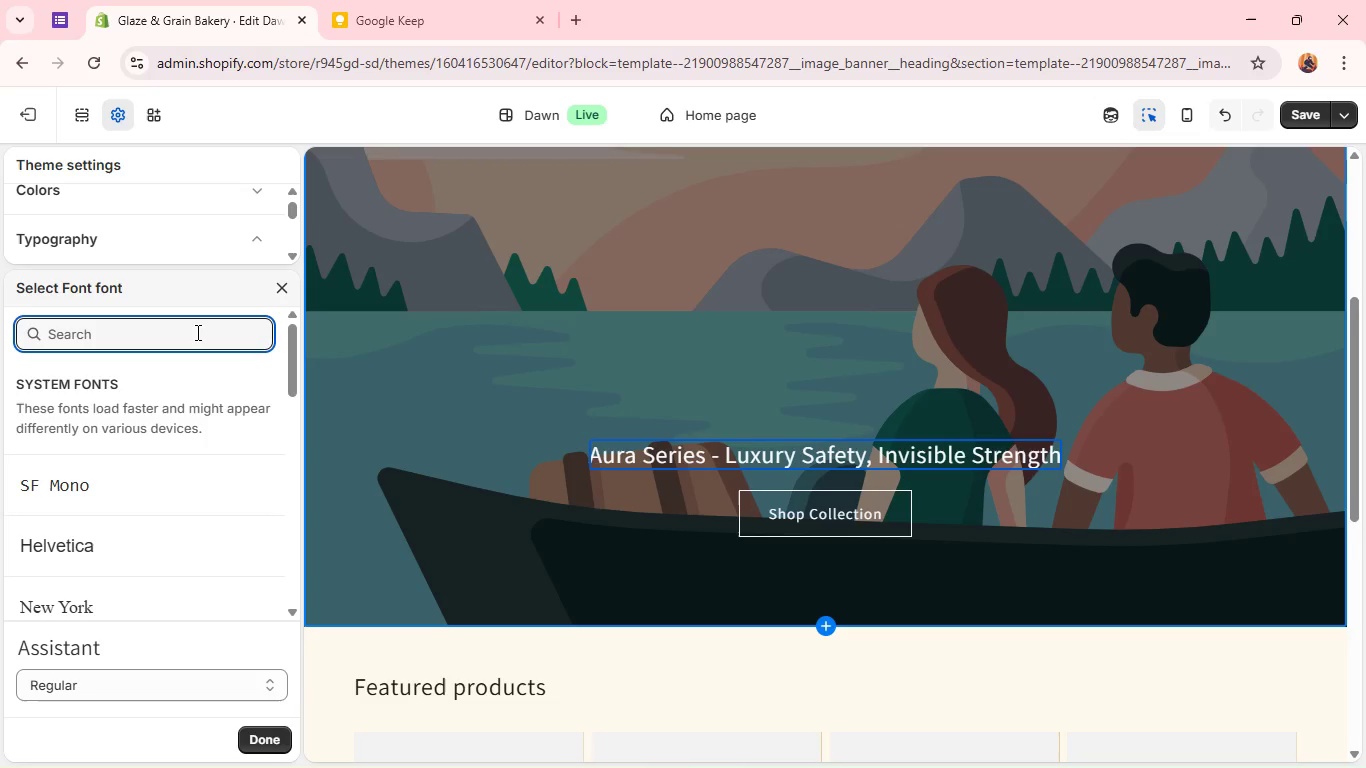 
type(Serif)
 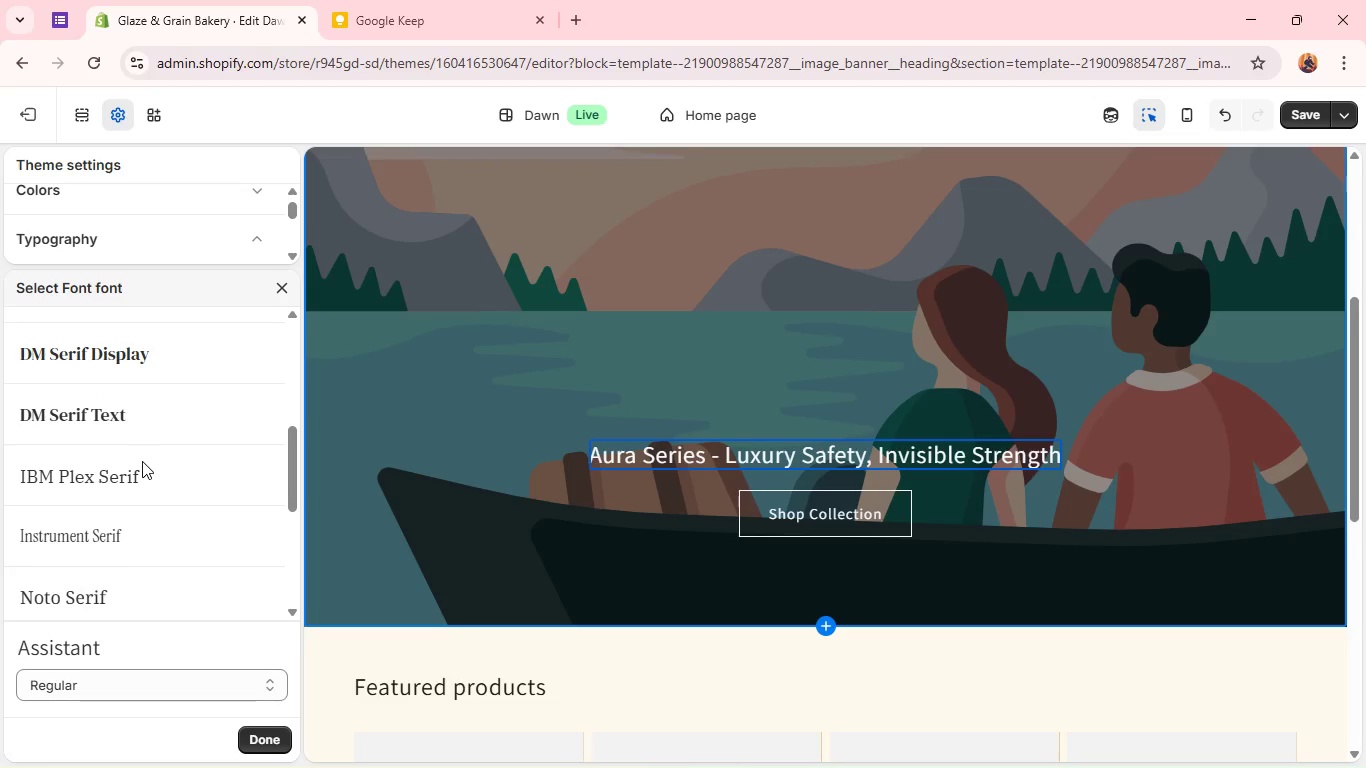 
wait(10.83)
 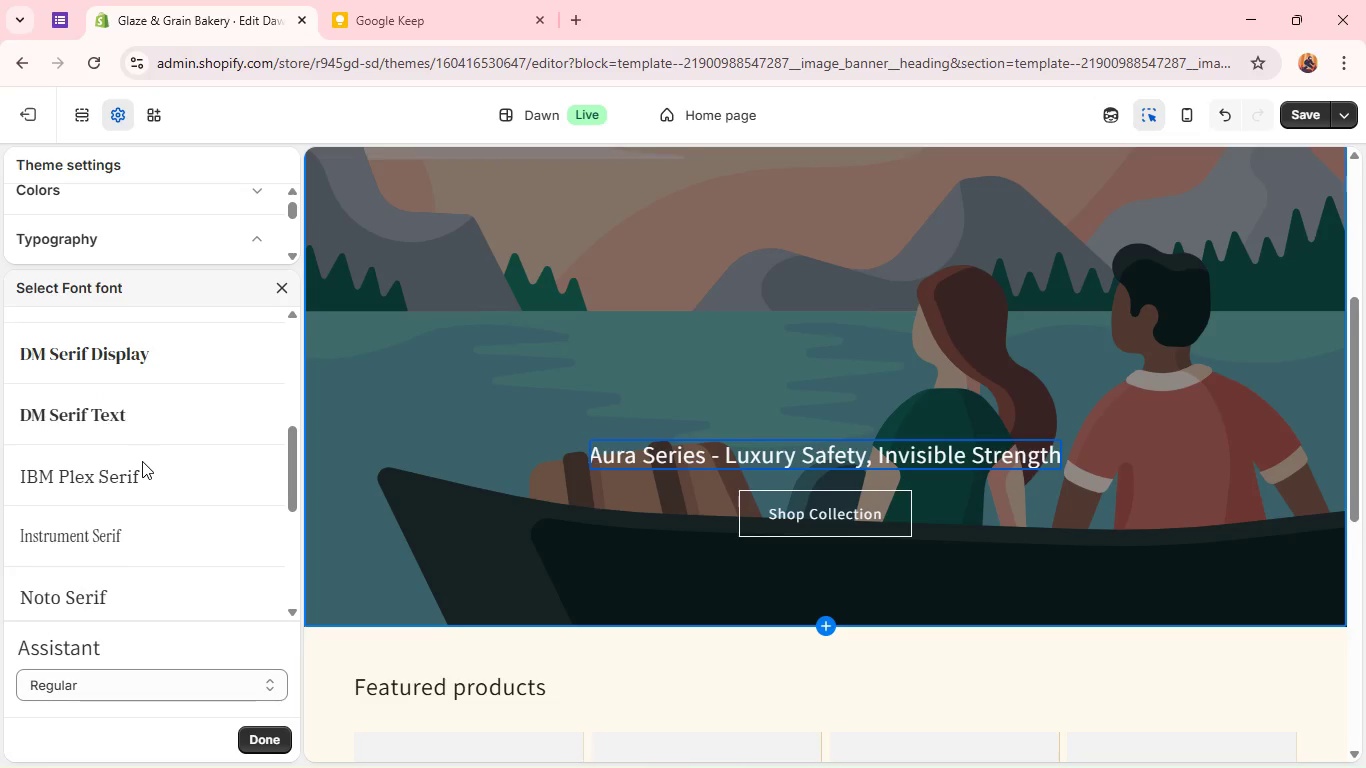 
hold_key(key=Backslash, duration=0.91)
 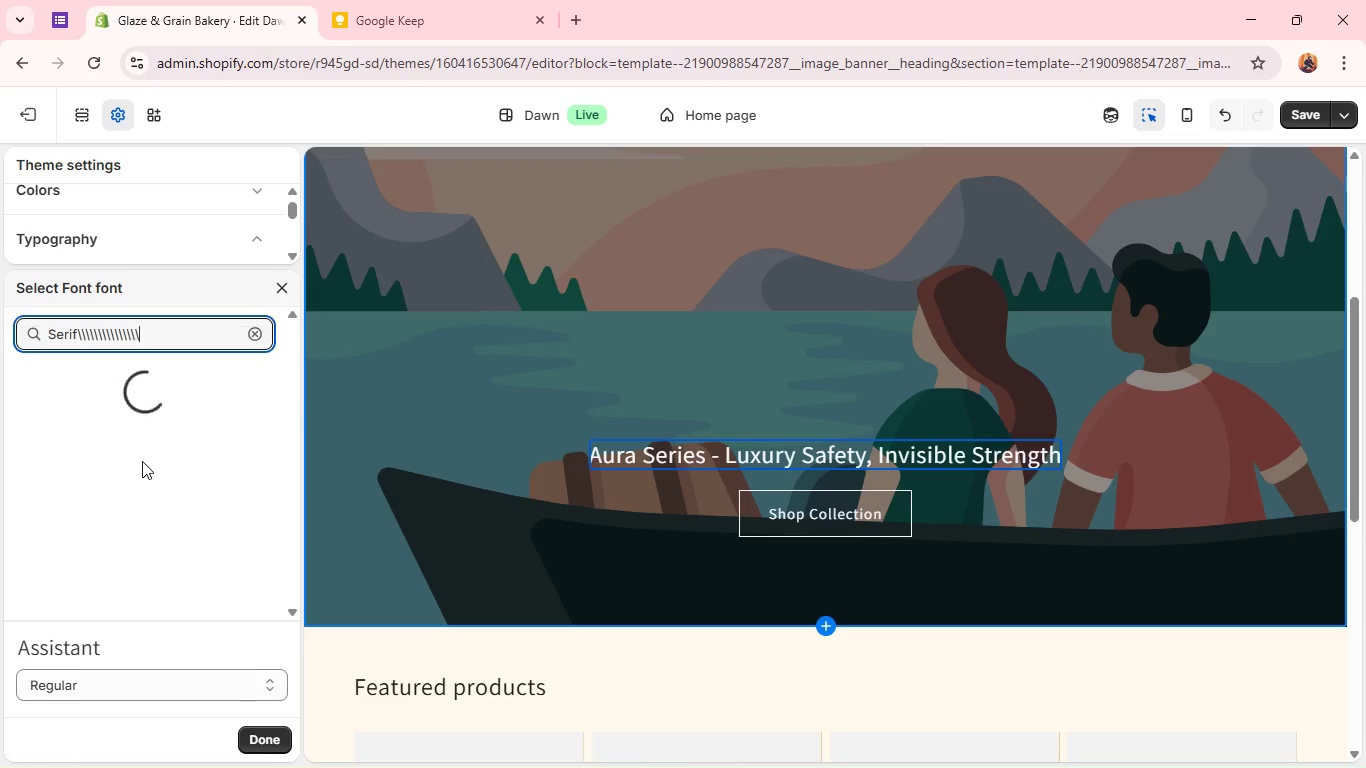 
hold_key(key=Backspace, duration=1.38)
 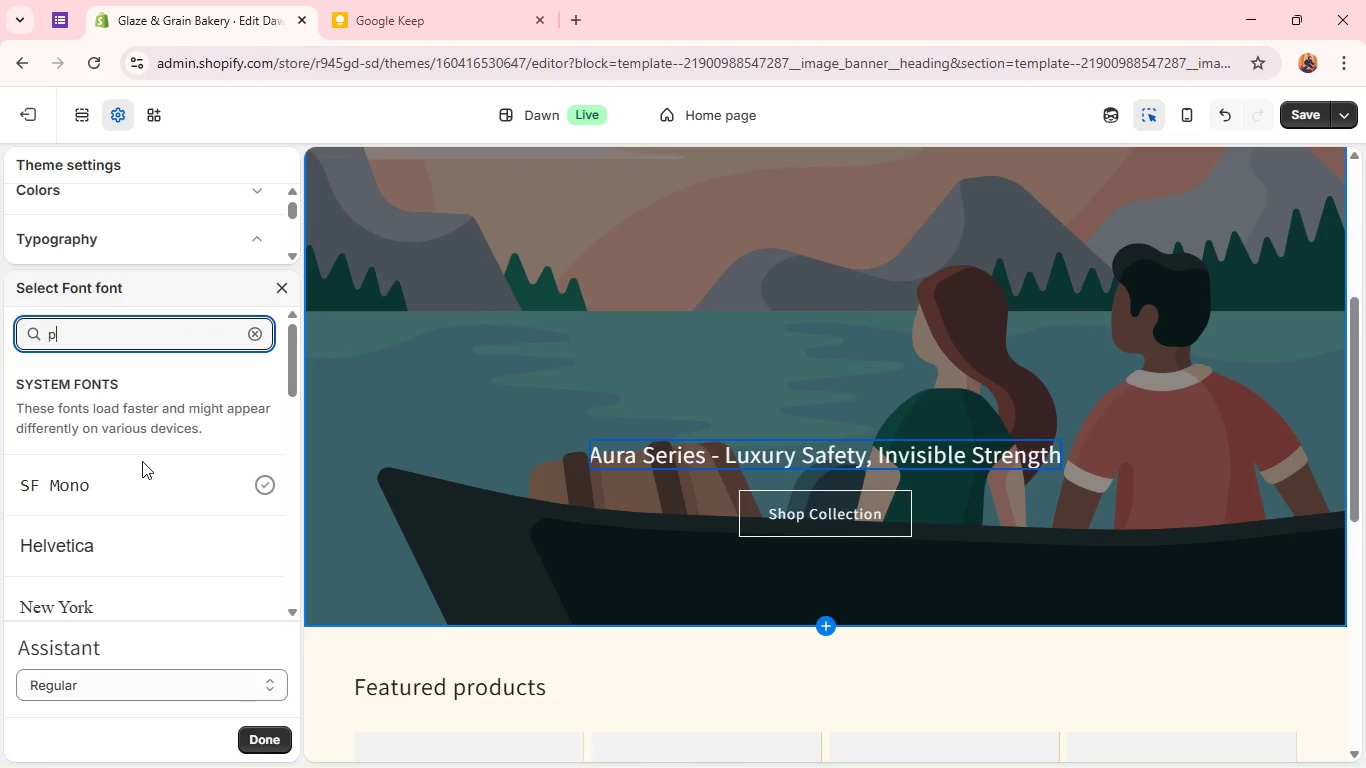 
type(play)
 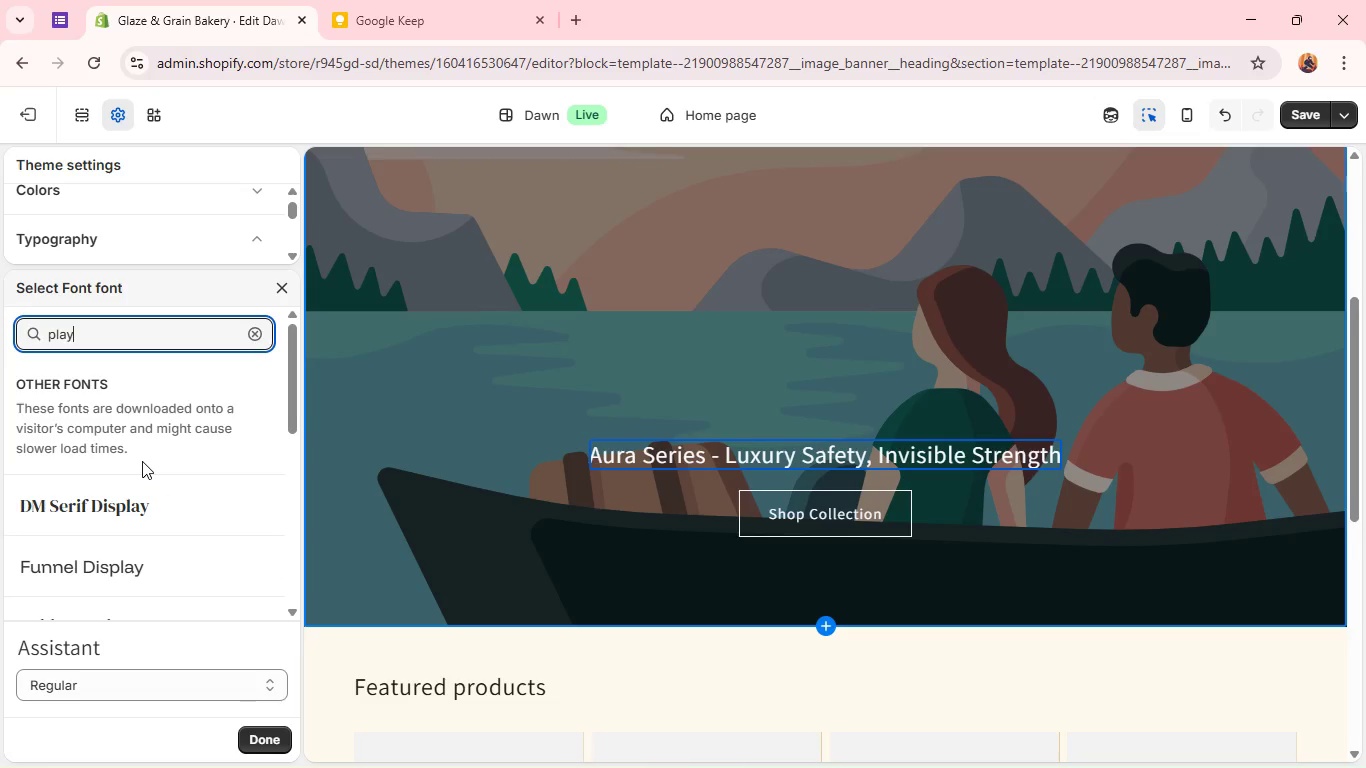 
type(fair)
 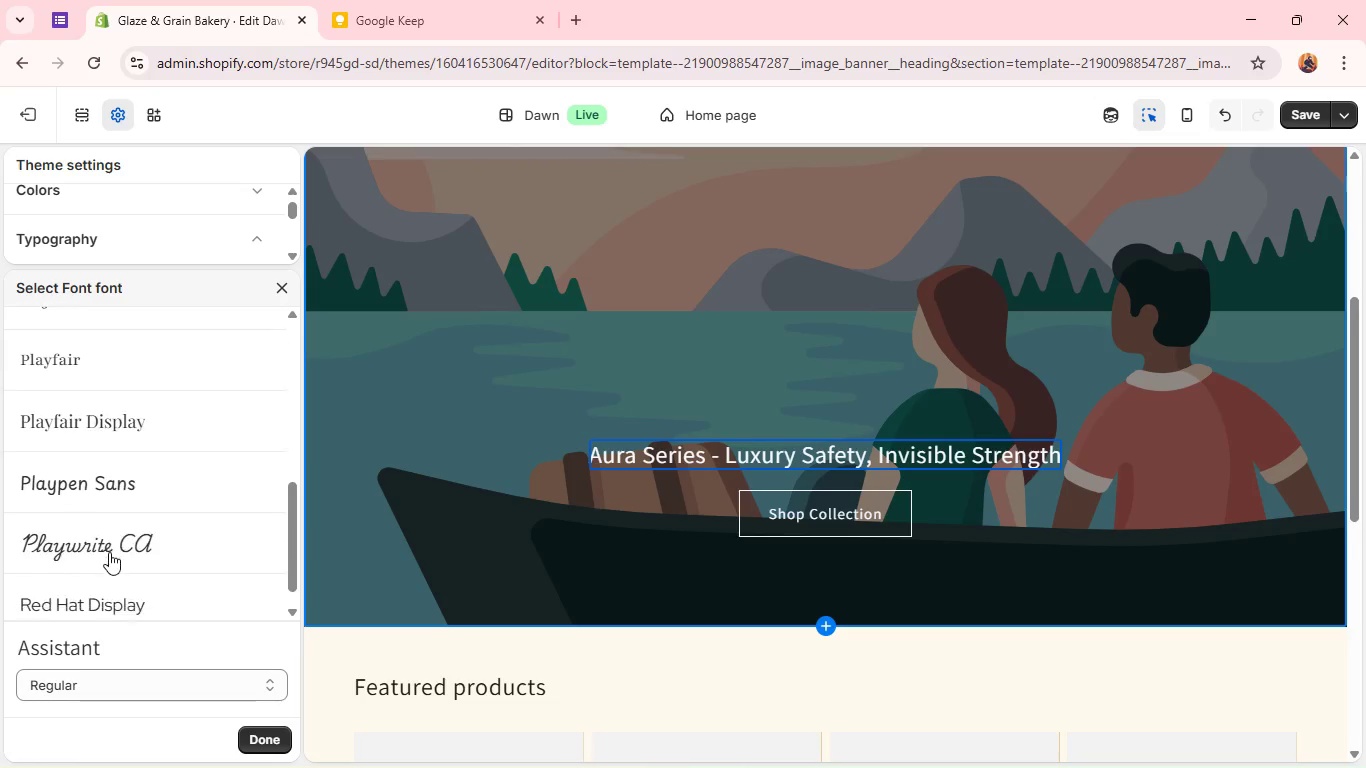 
wait(5.7)
 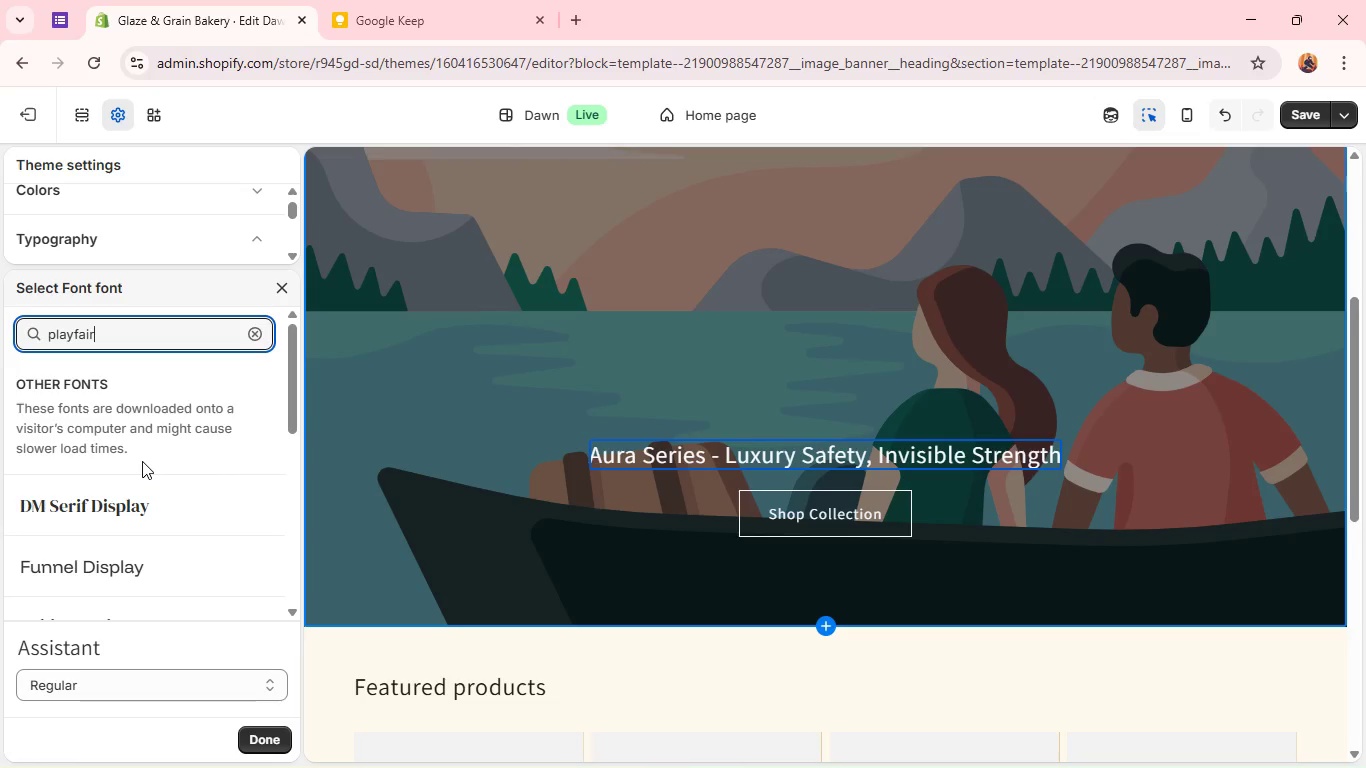 
left_click([128, 420])
 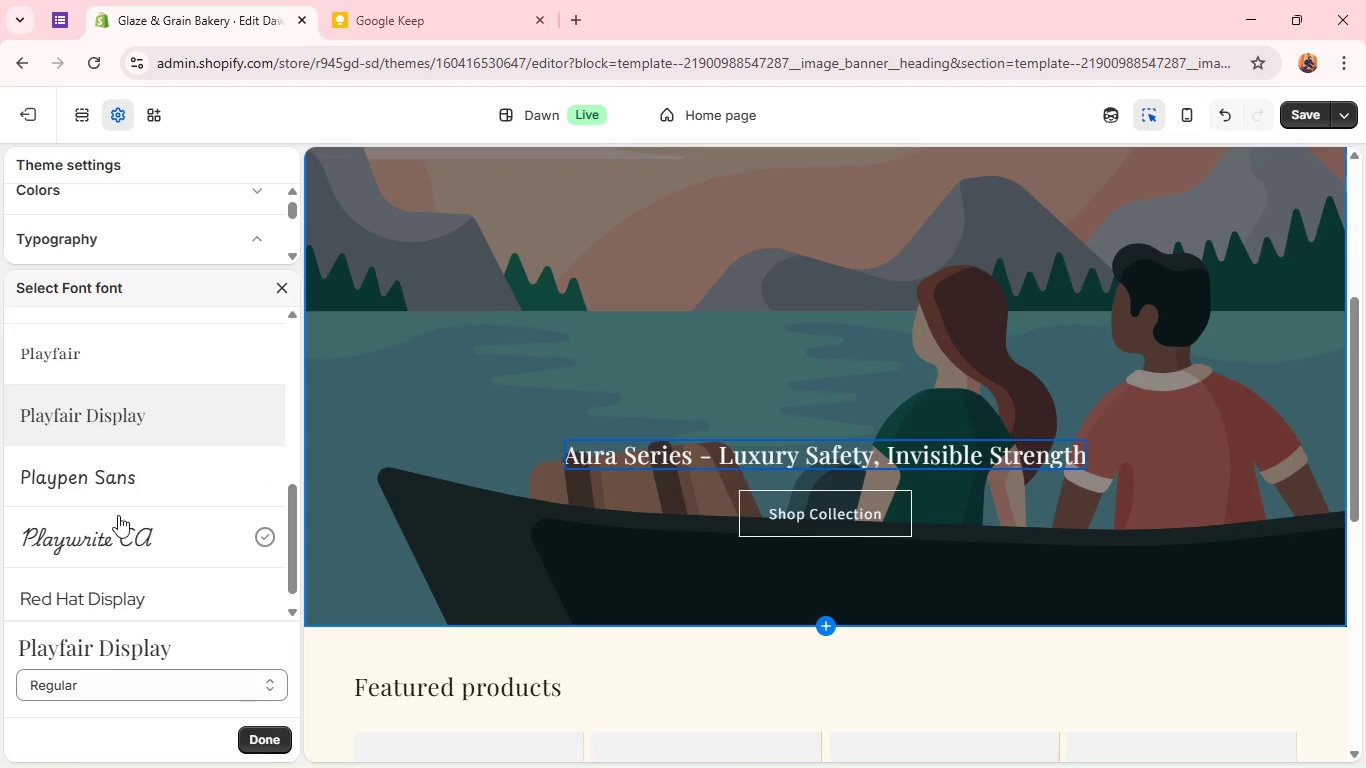 
wait(8.0)
 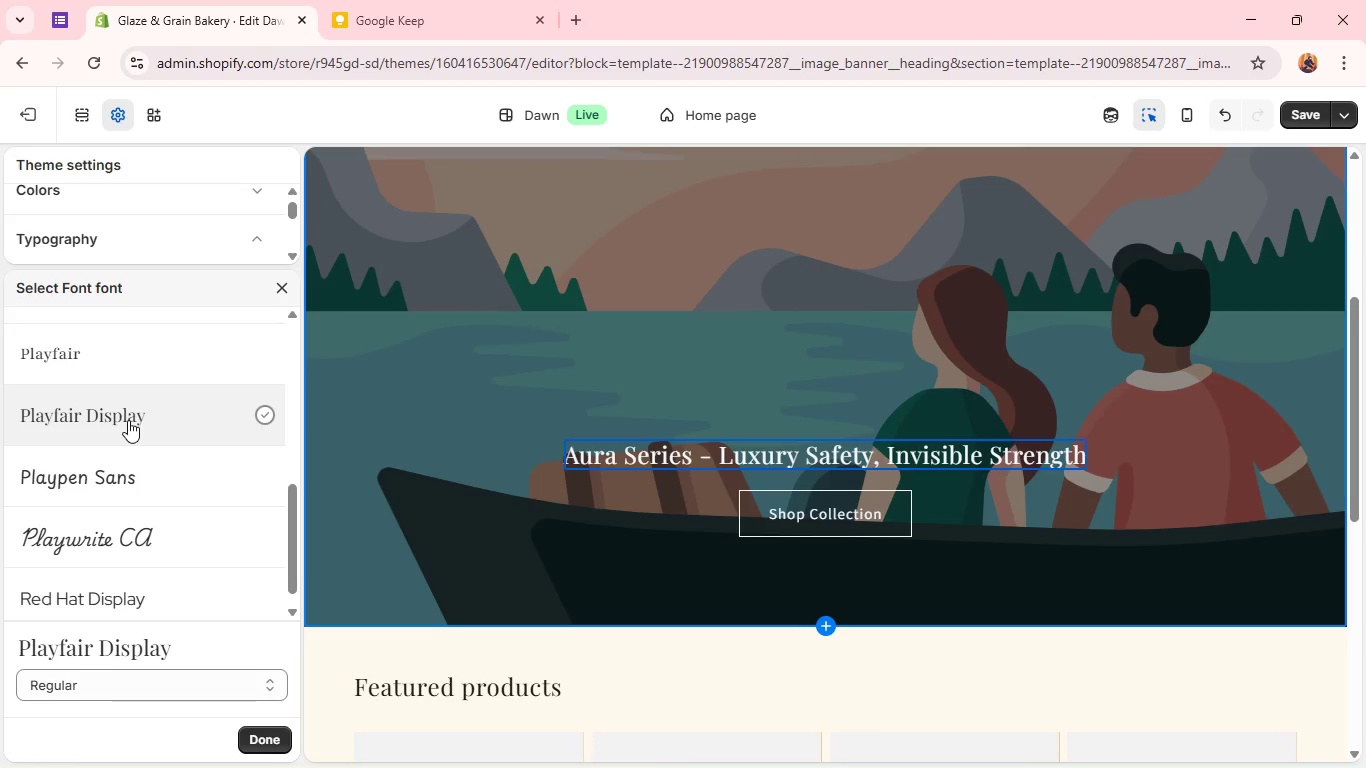 
left_click([86, 683])
 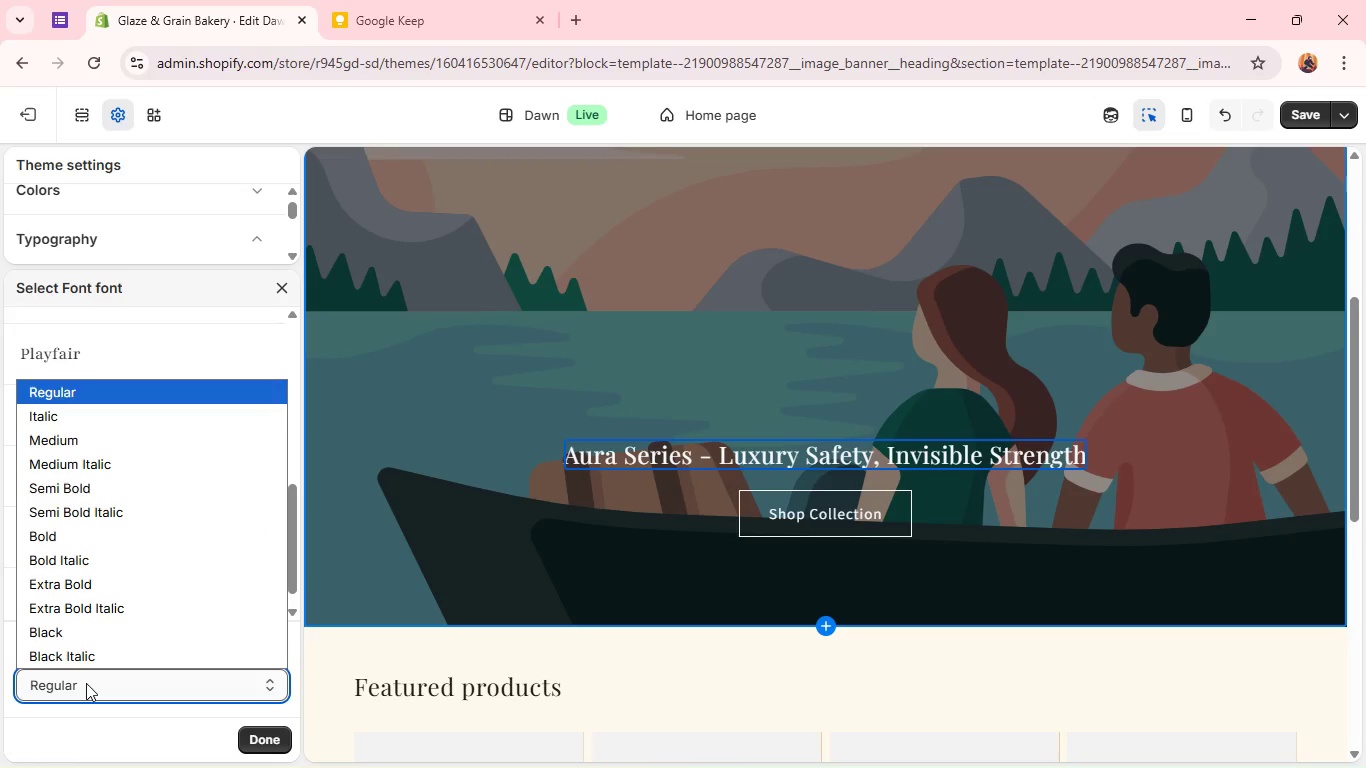 
key(A)
 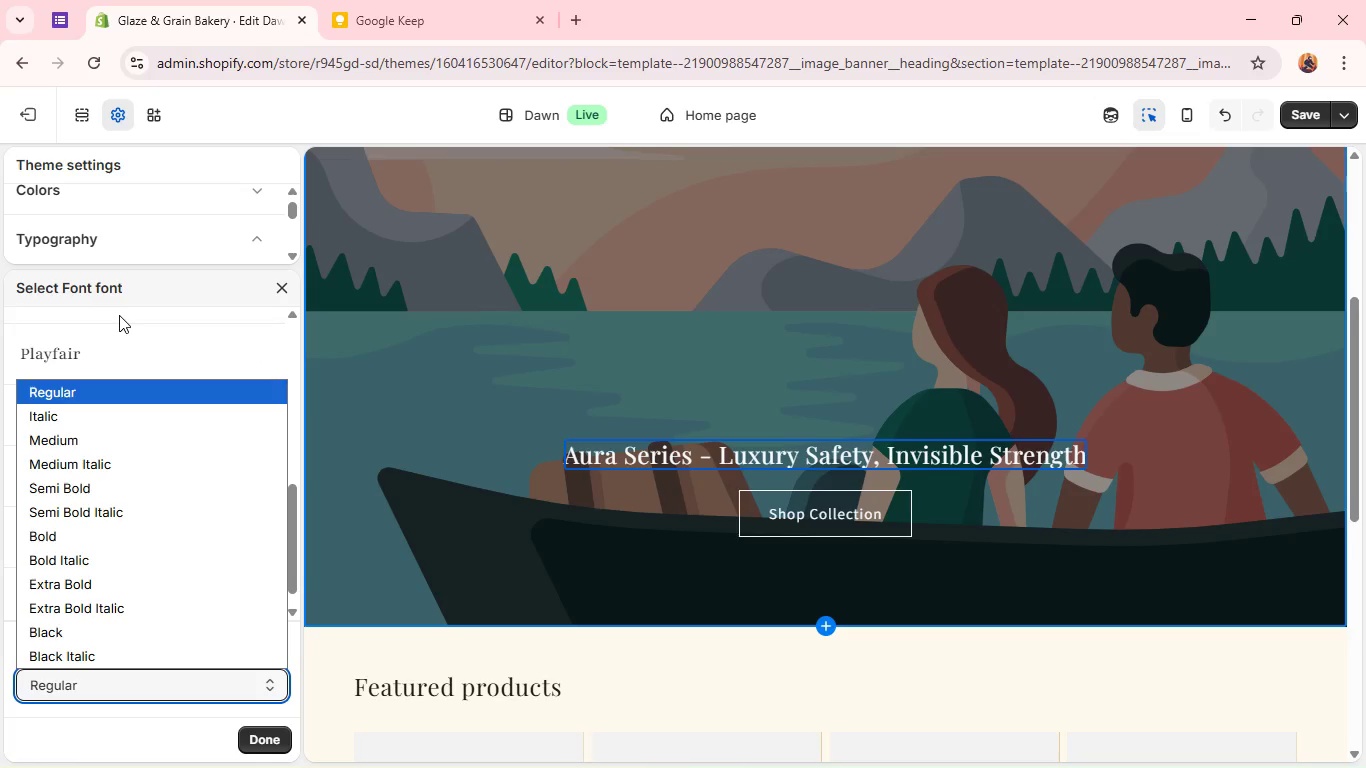 
wait(5.92)
 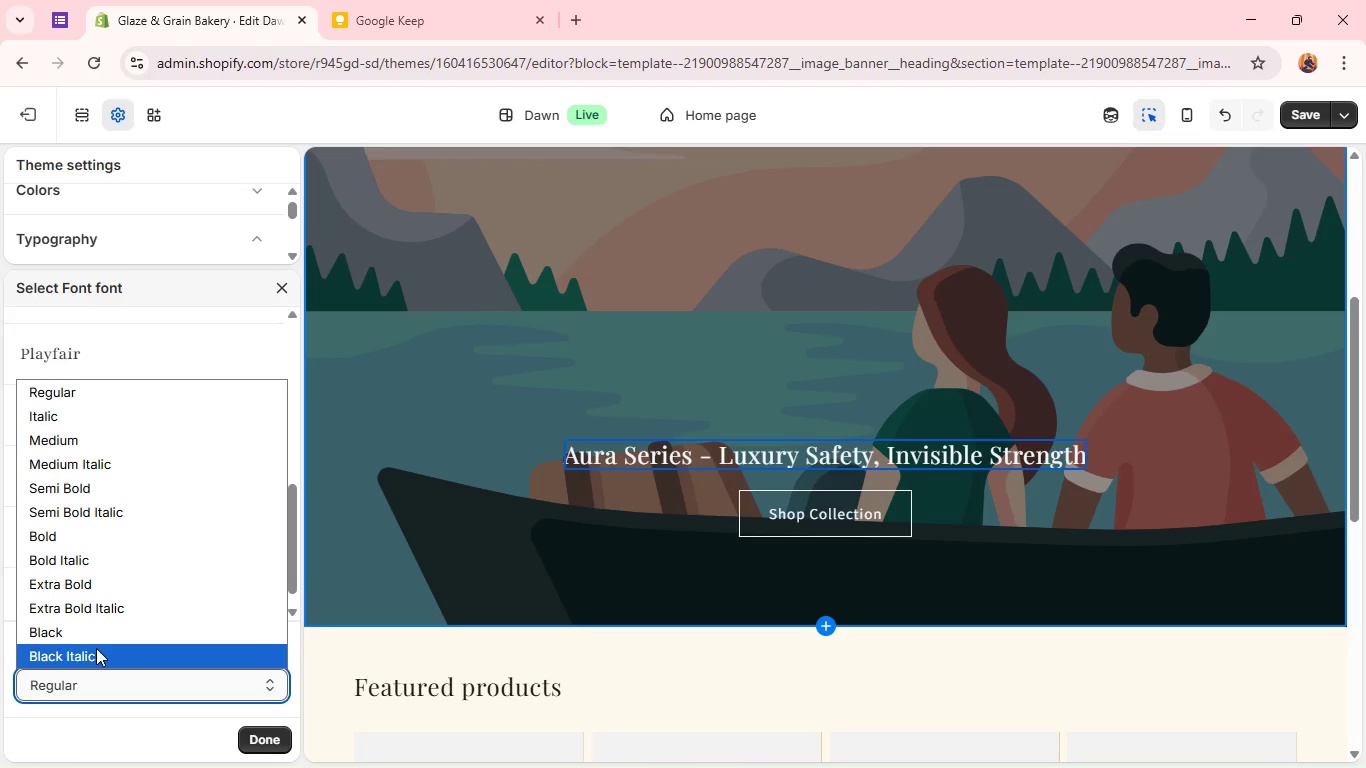 
left_click([139, 294])
 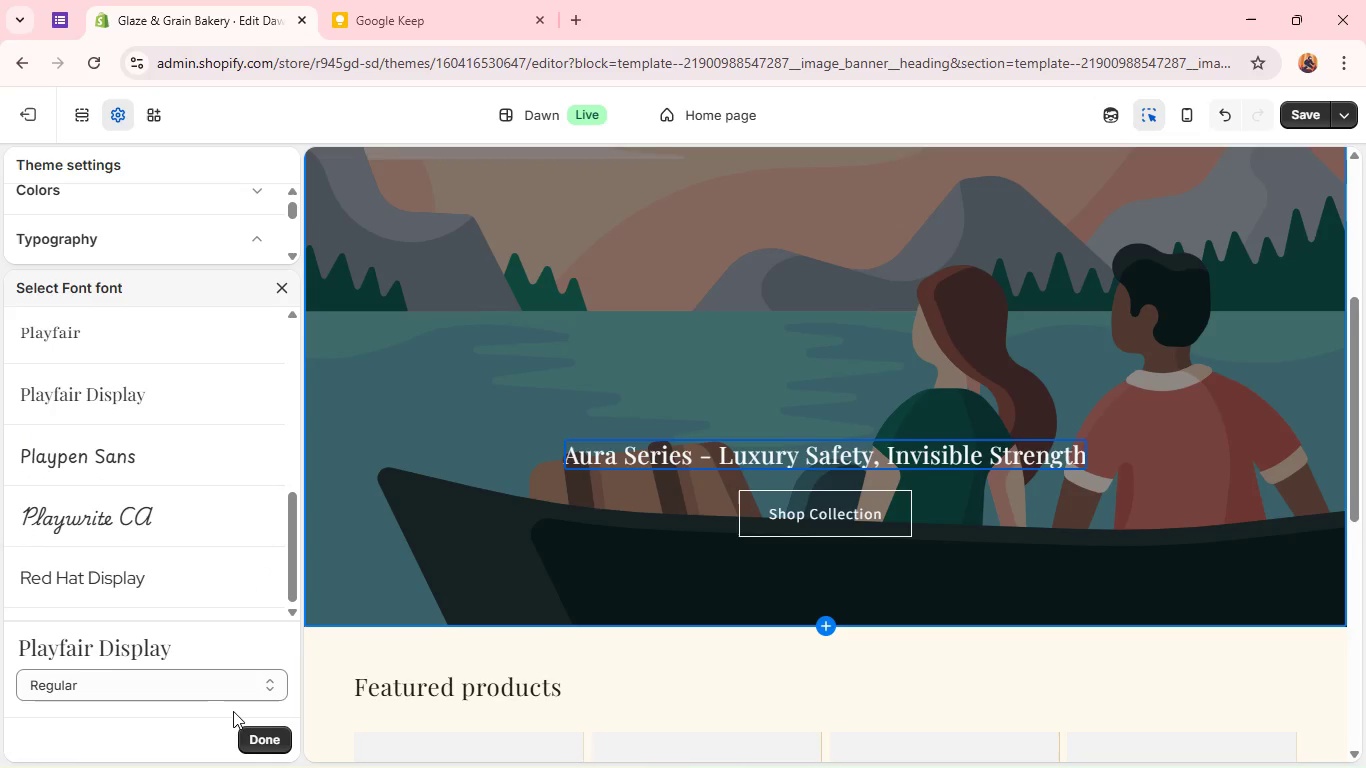 
left_click([249, 731])
 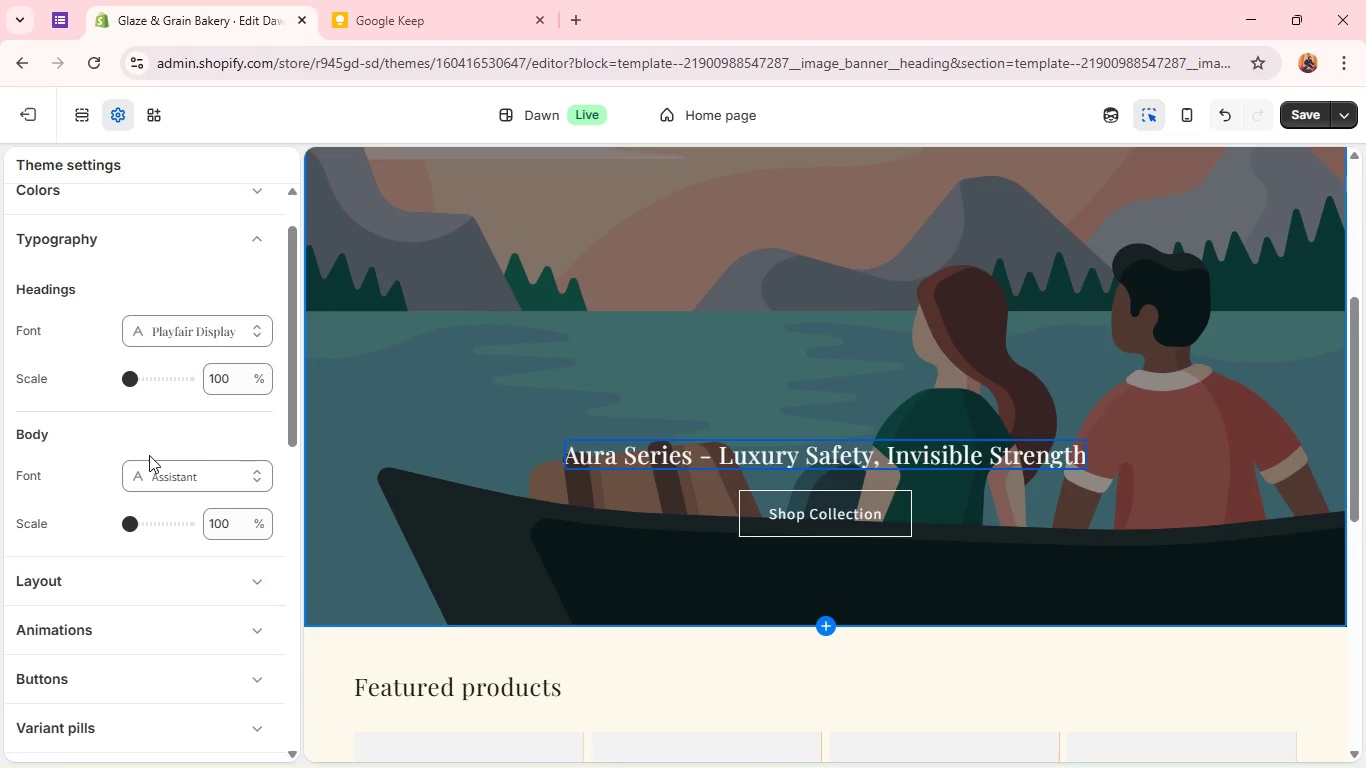 
left_click([154, 476])
 